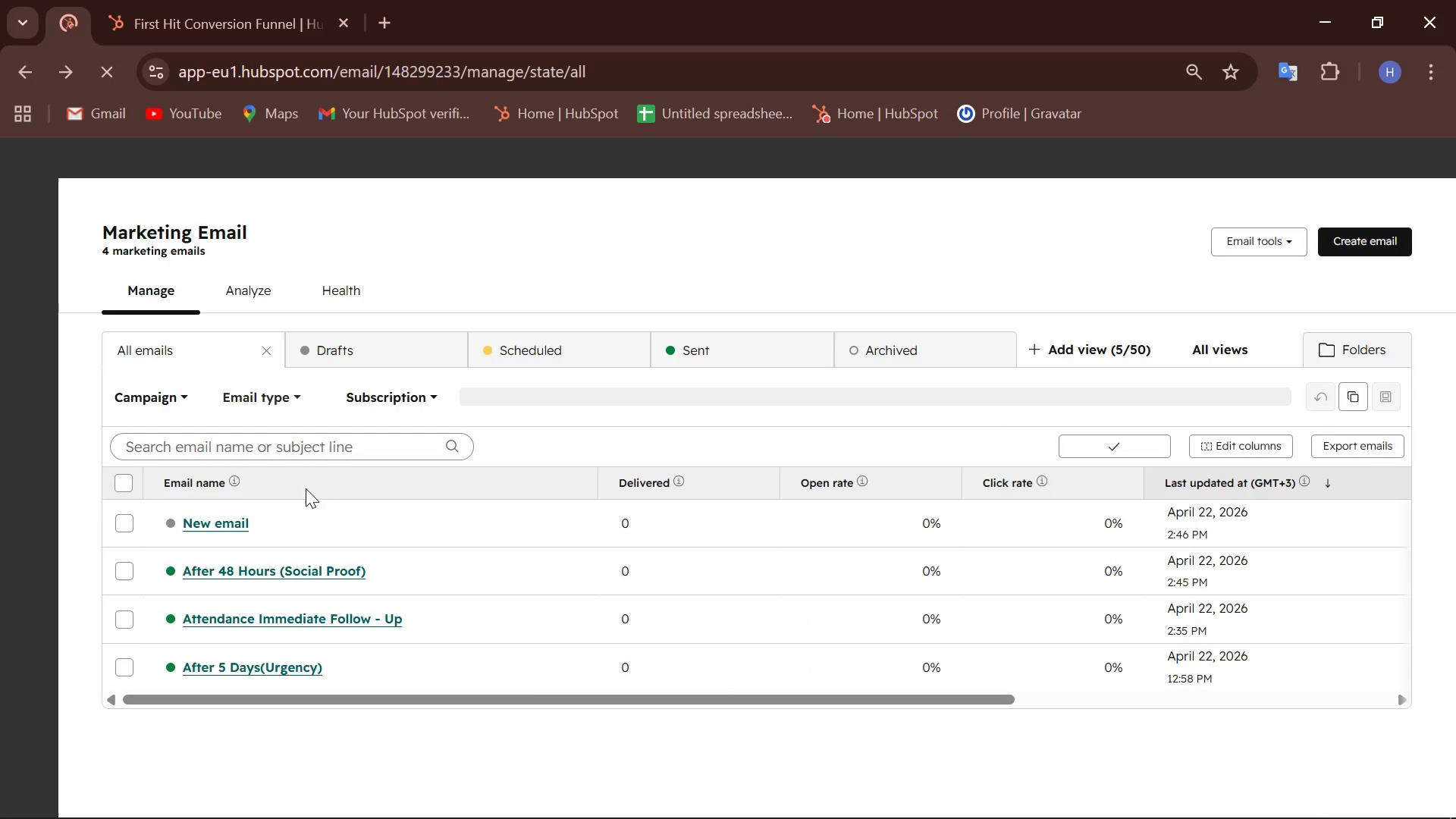 
left_click([231, 663])
 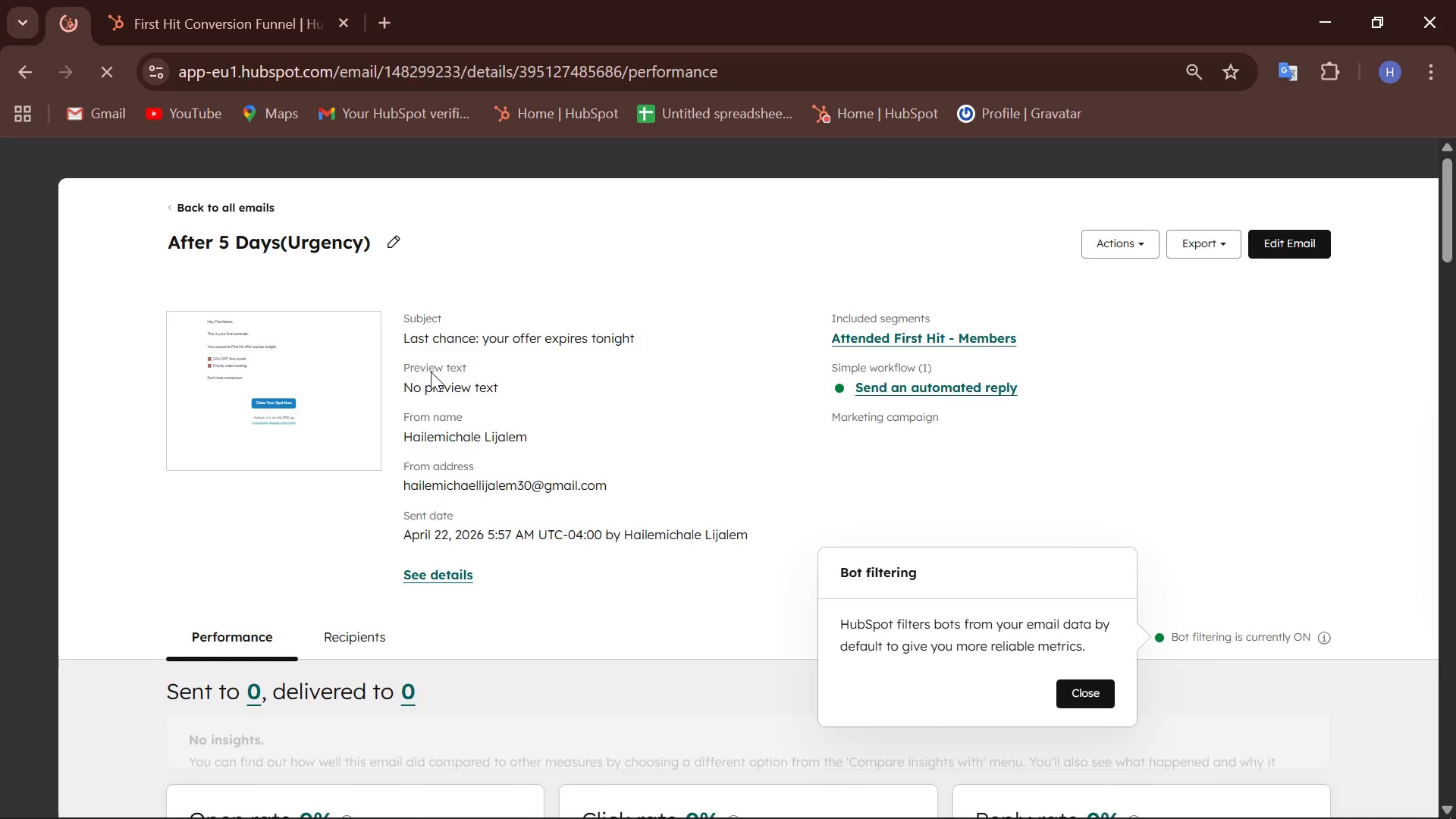 
wait(6.48)
 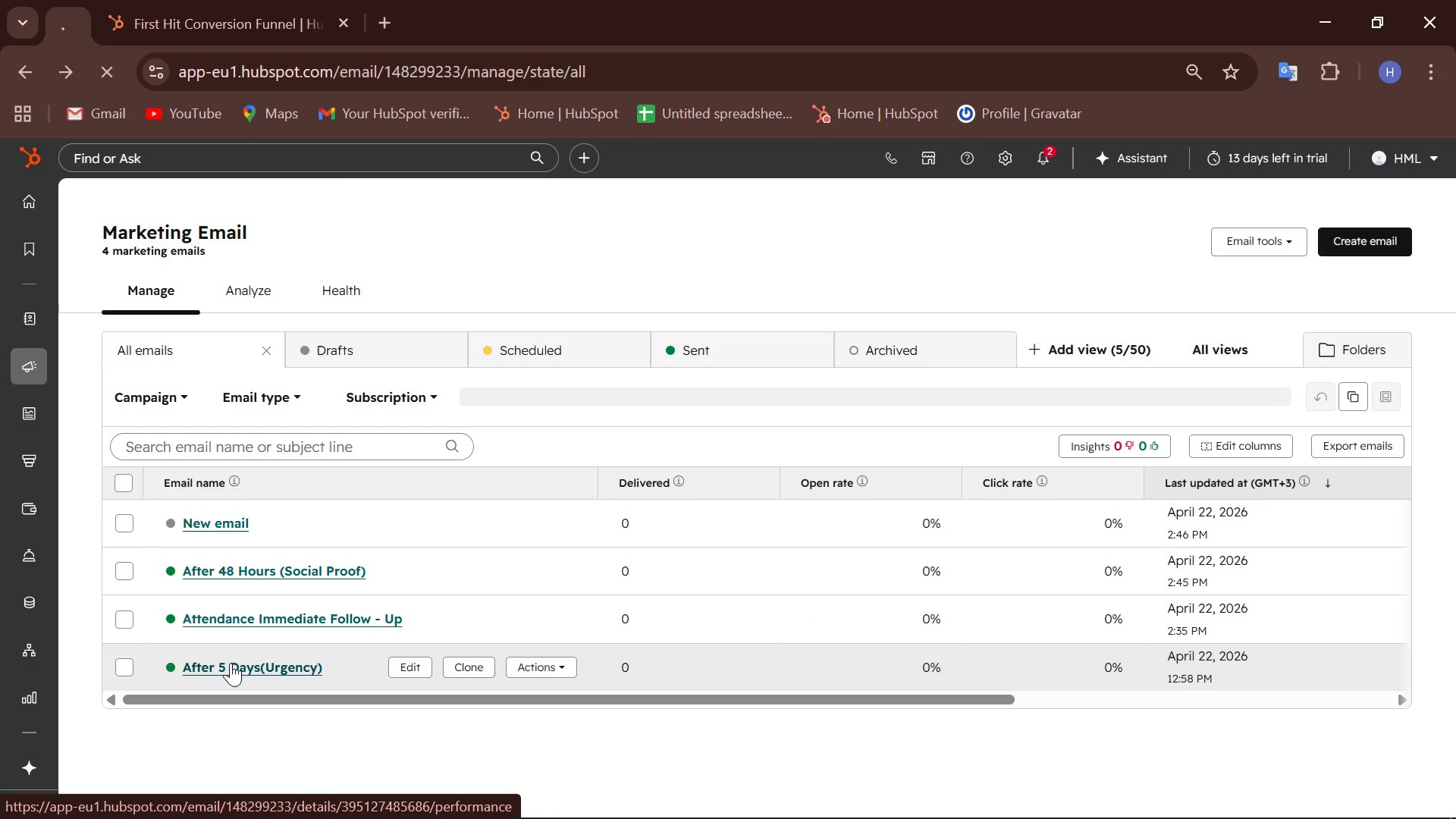 
left_click_drag(start_coordinate=[405, 362], to_coordinate=[667, 359])
 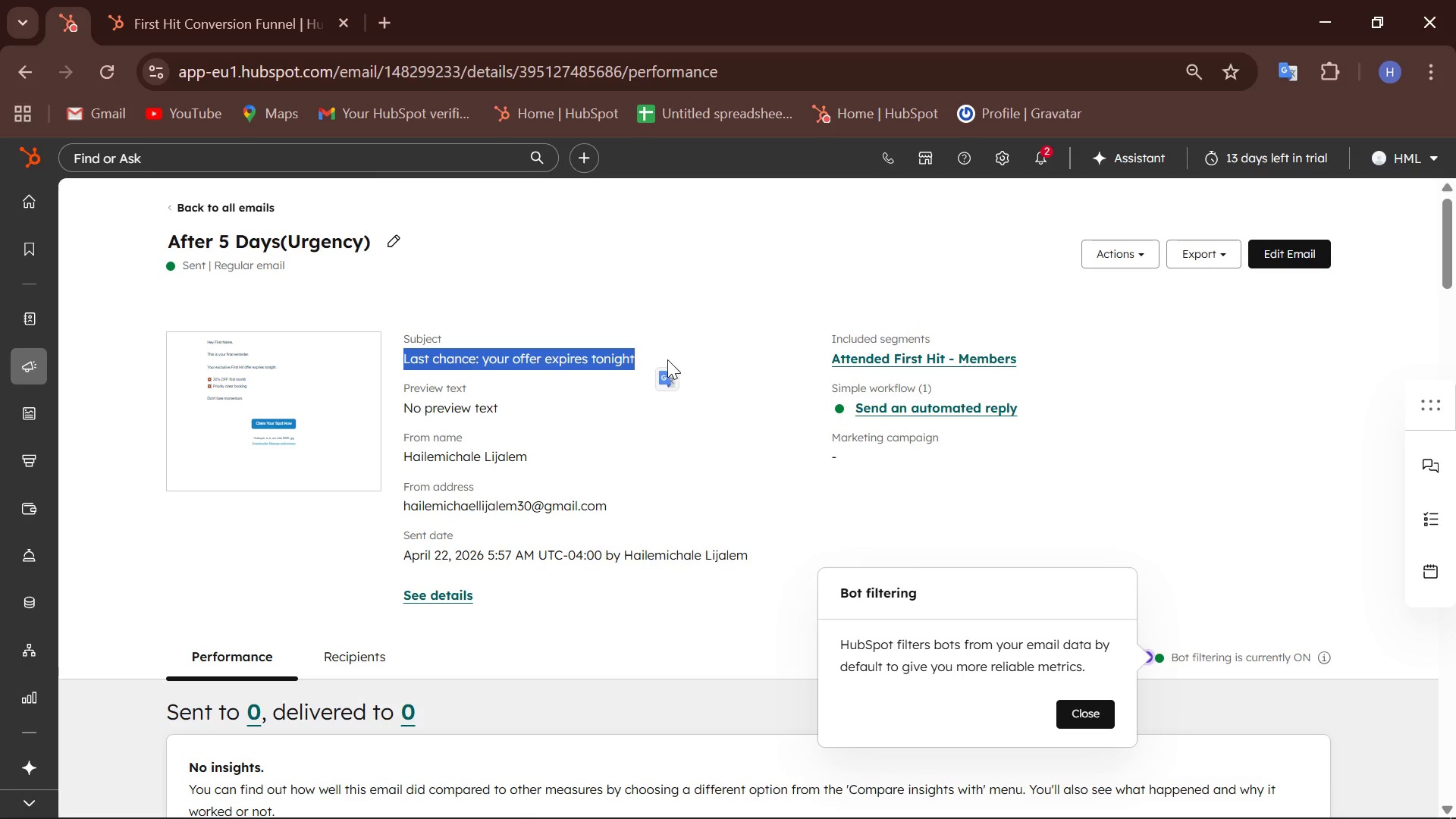 
key(Control+C)
 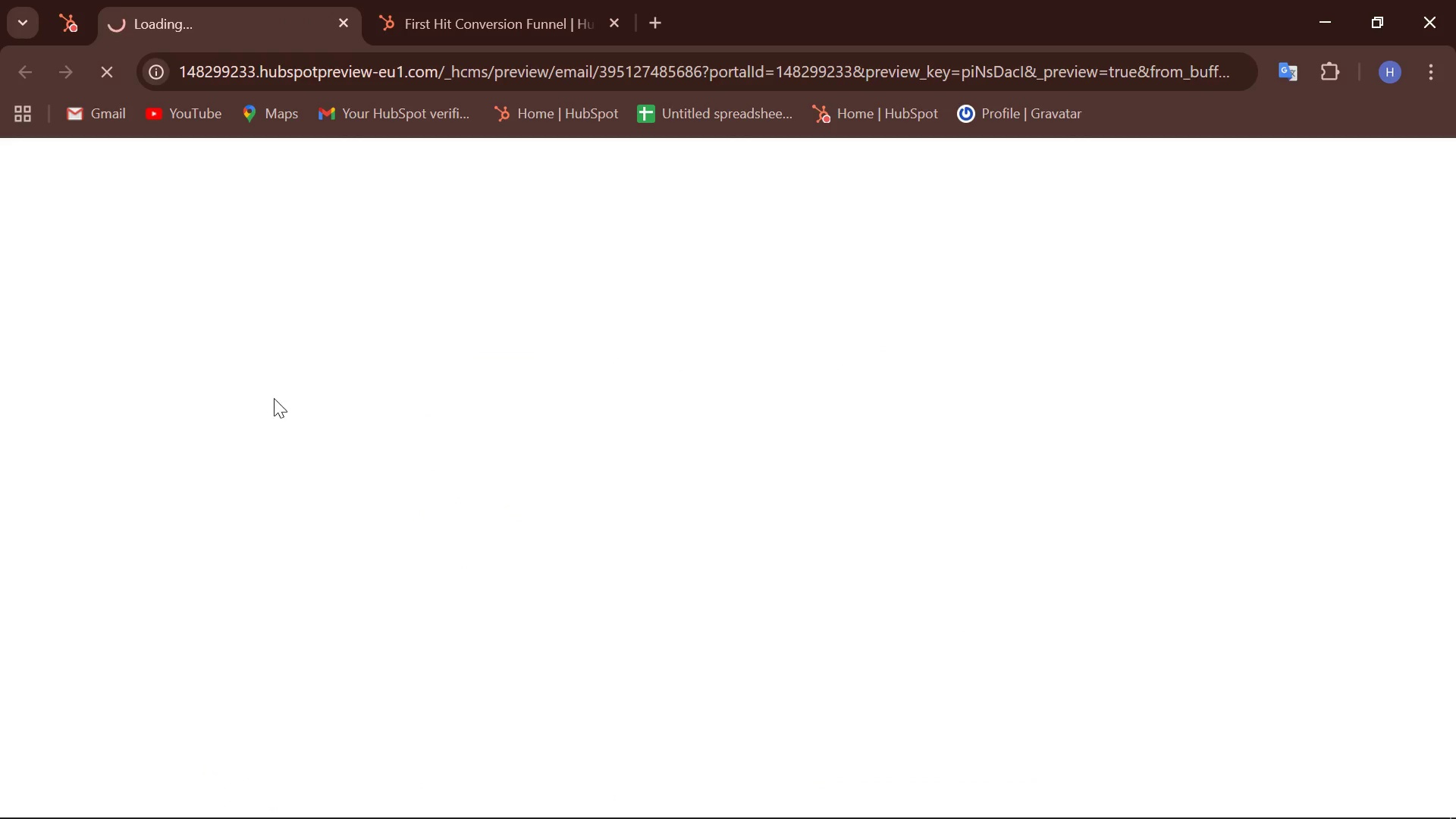 
left_click([69, 30])
 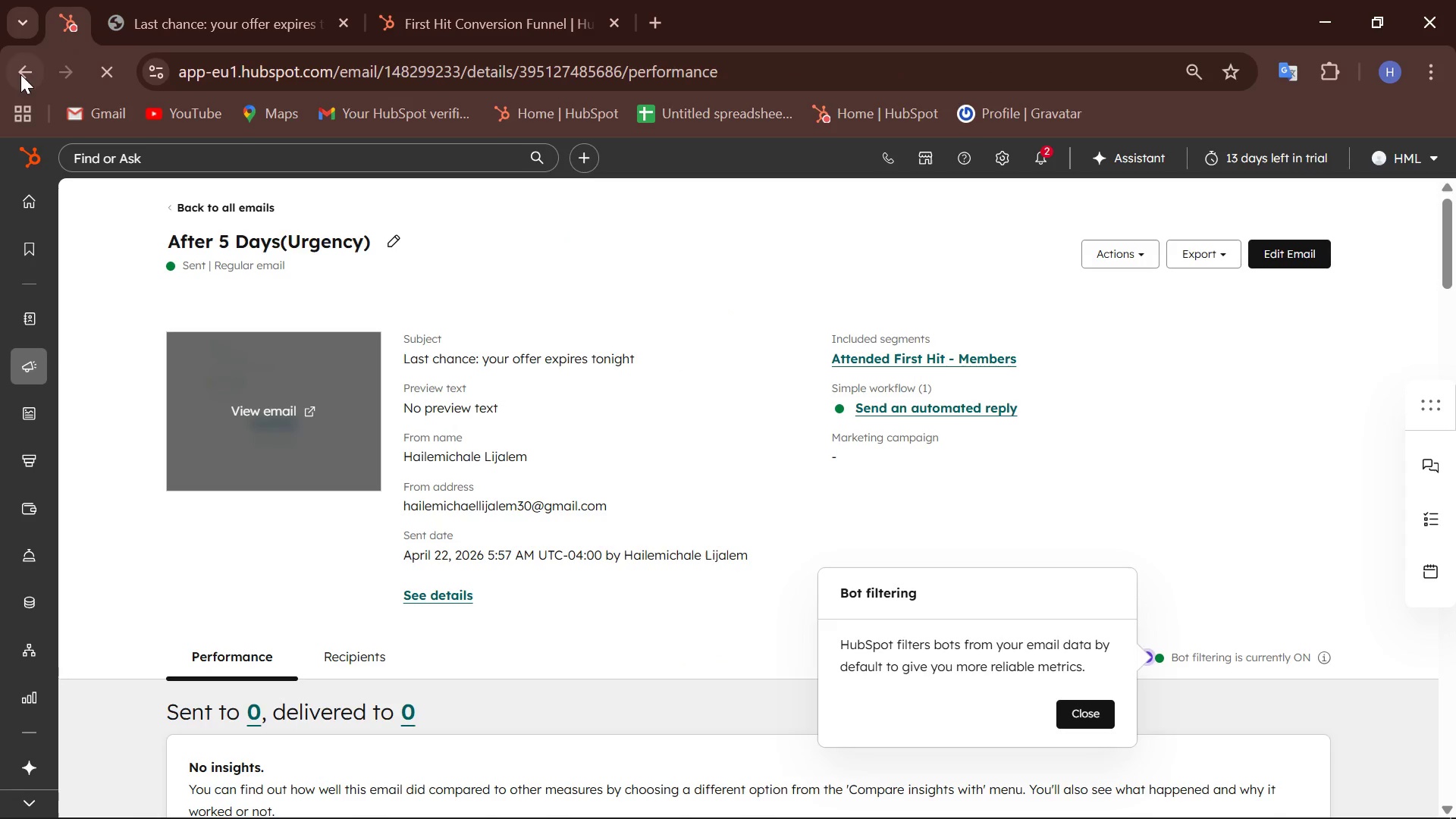 
left_click([20, 74])
 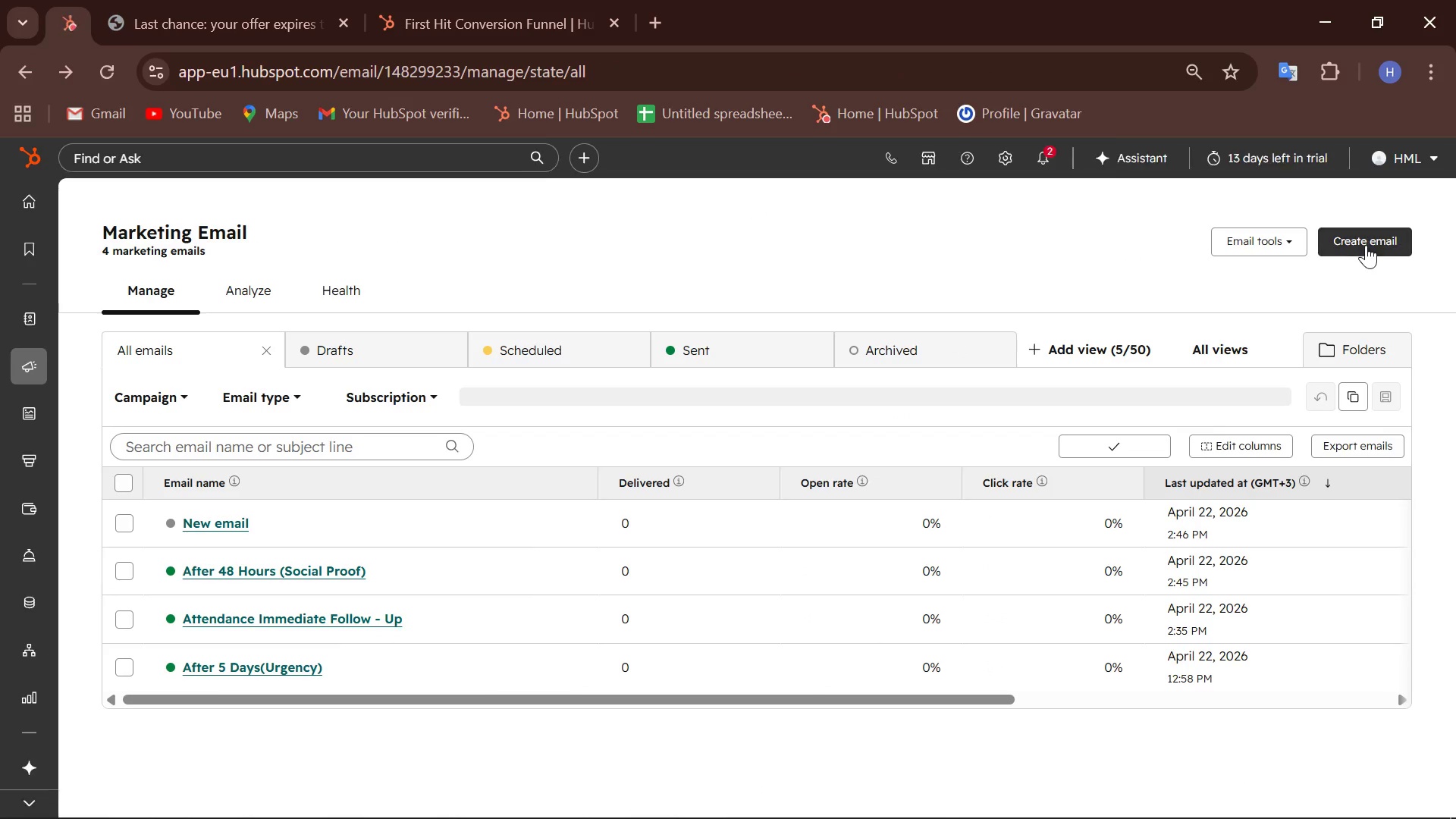 
wait(5.08)
 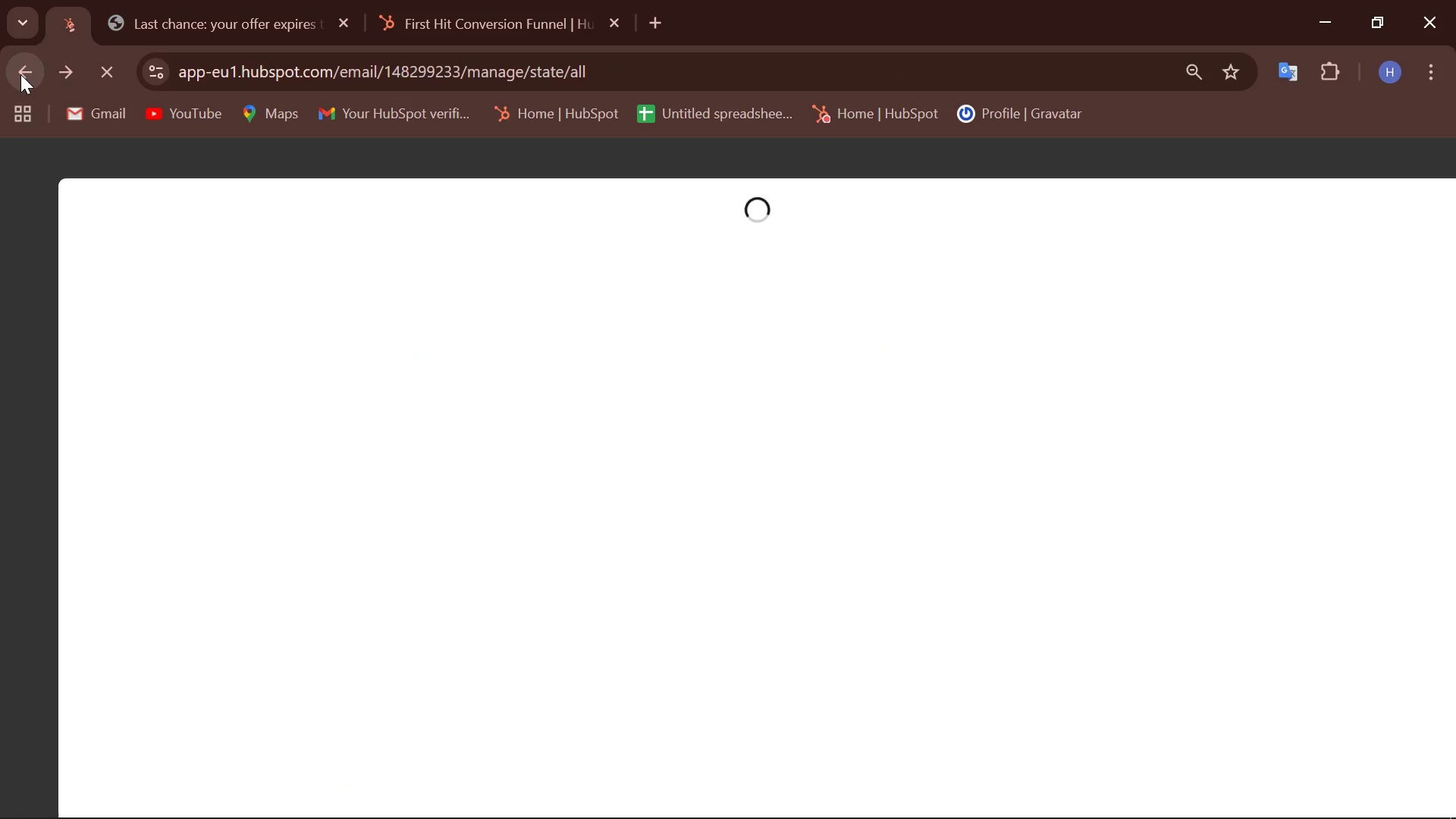 
left_click([1382, 242])
 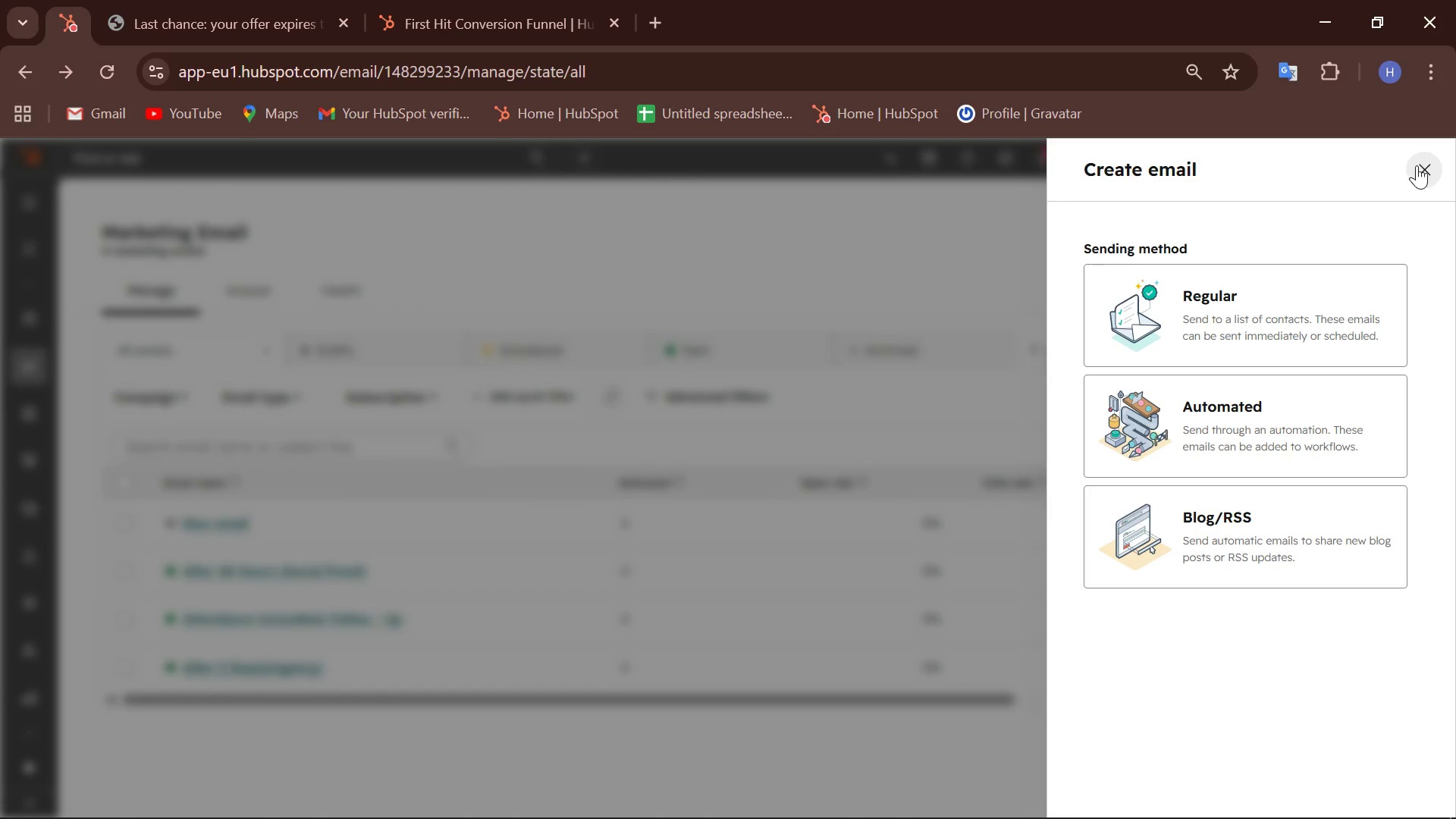 
left_click([1188, 406])
 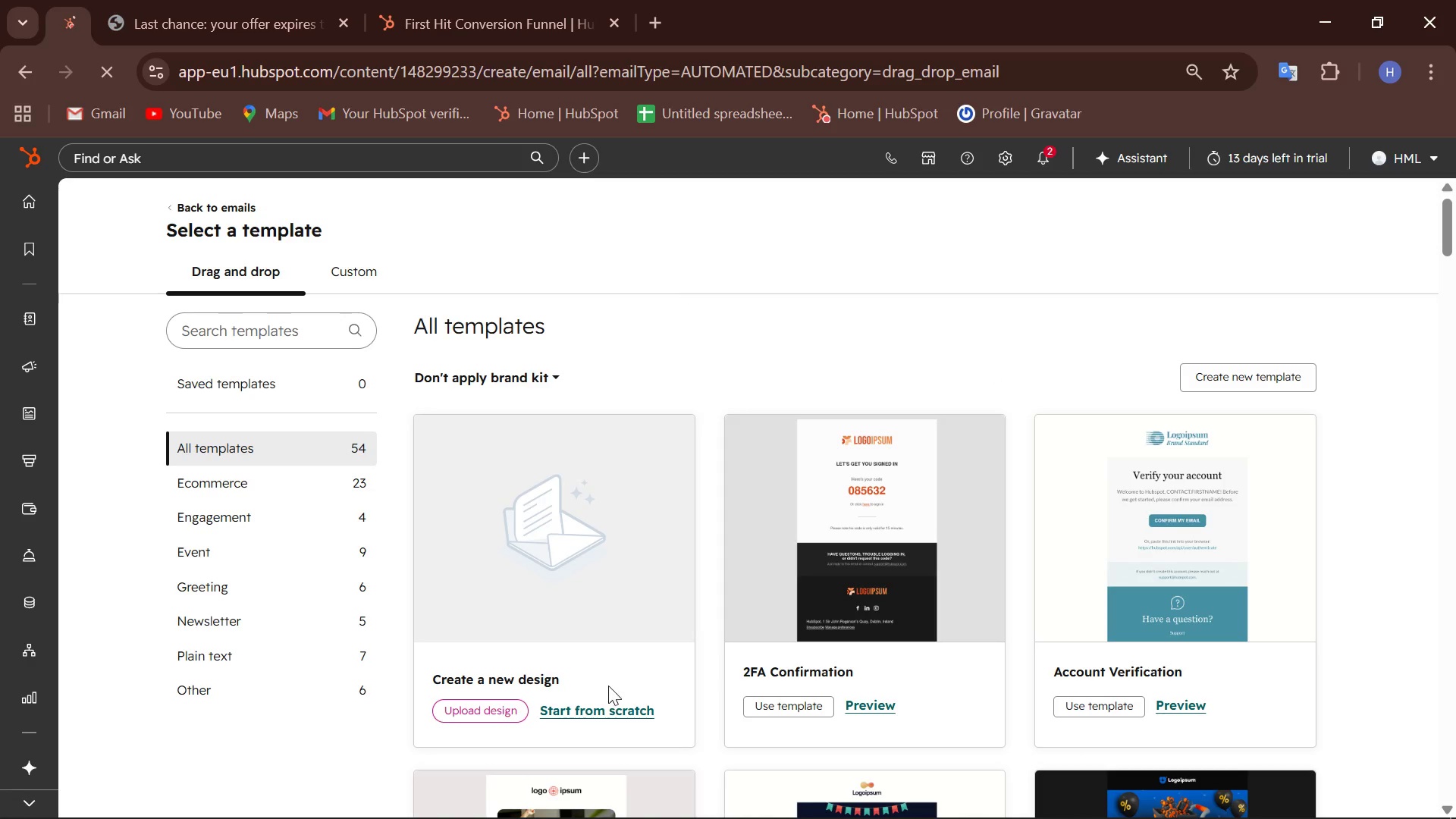 
left_click([620, 711])
 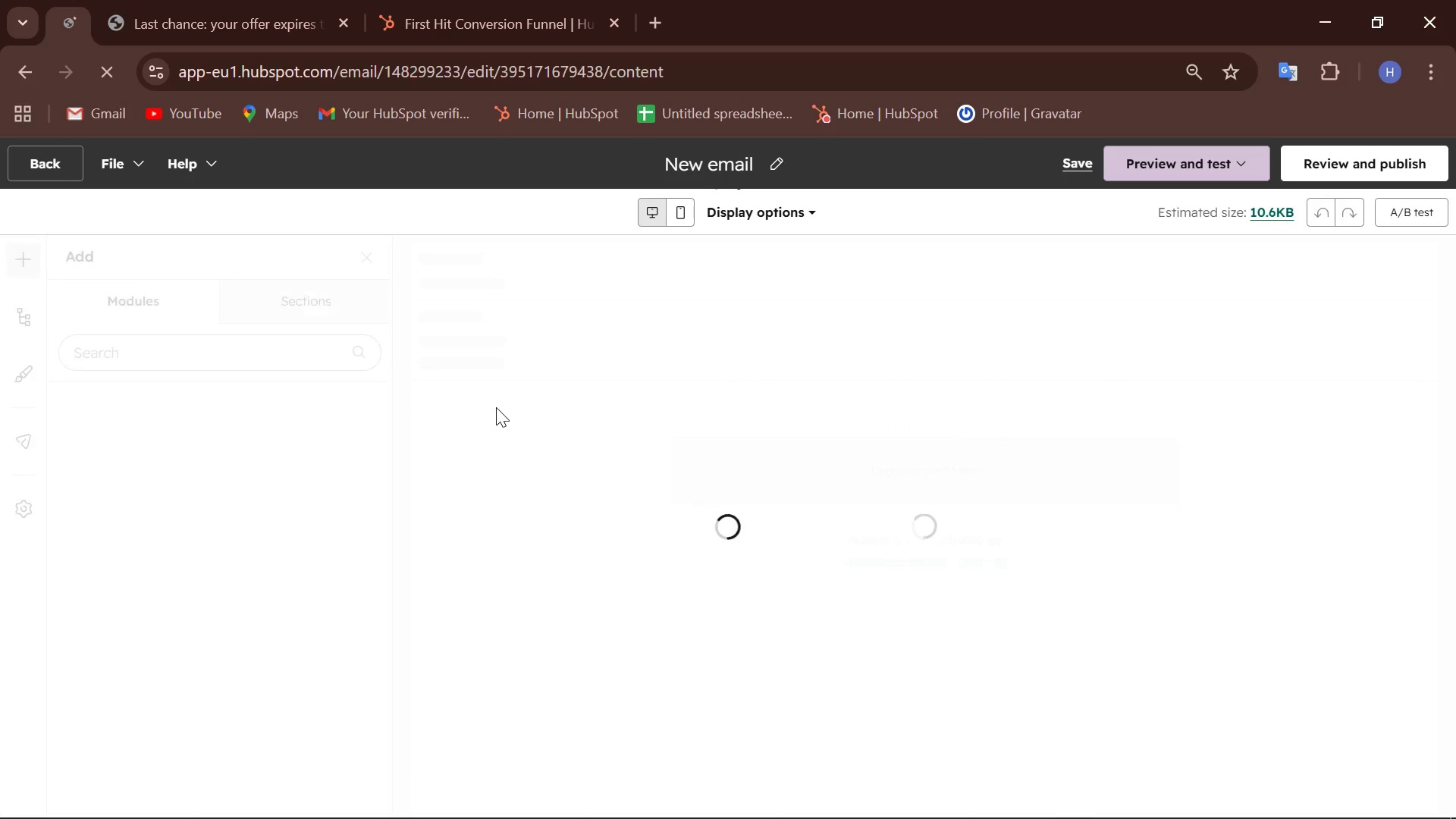 
left_click([556, 328])
 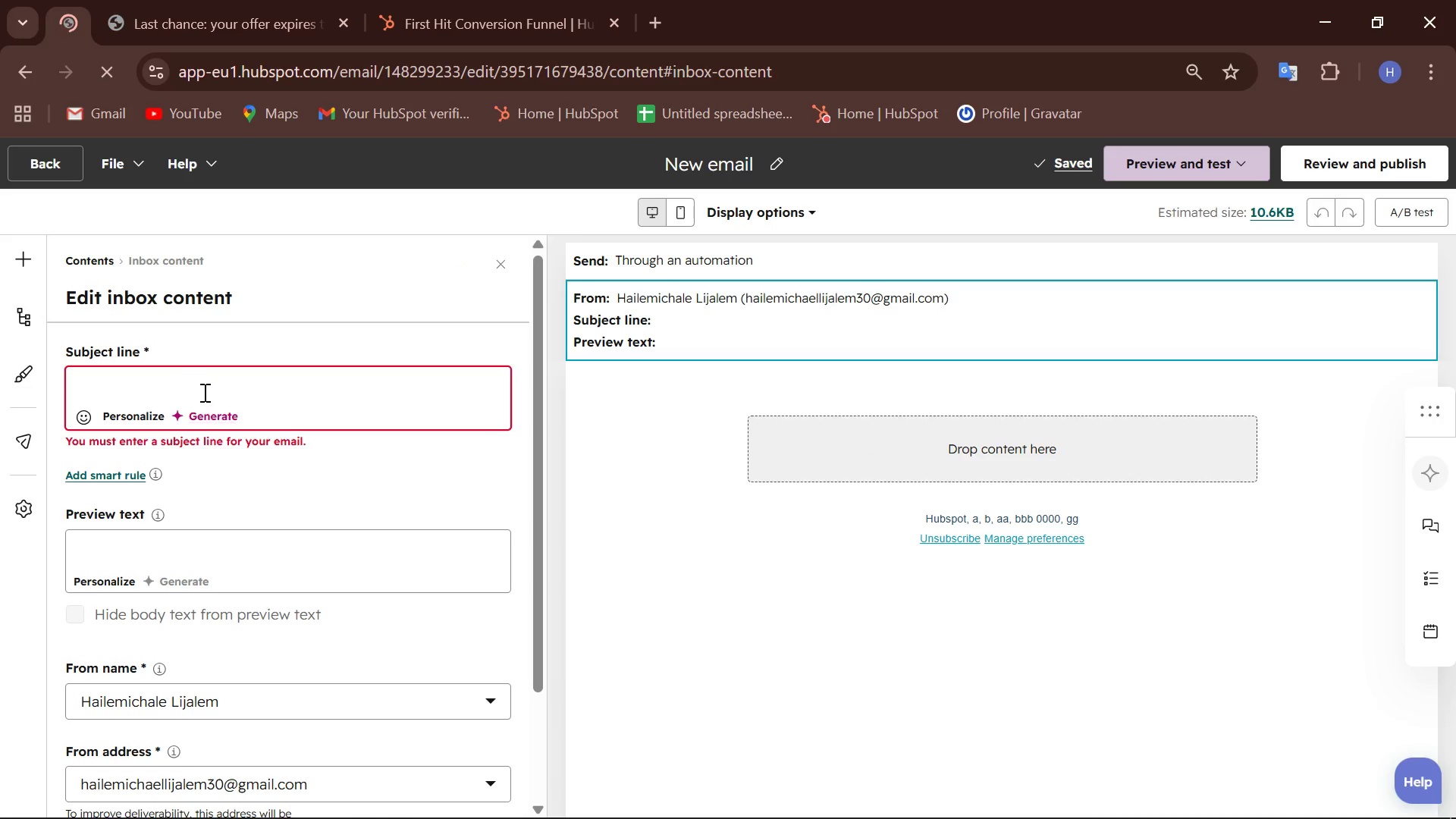 
left_click([186, 393])
 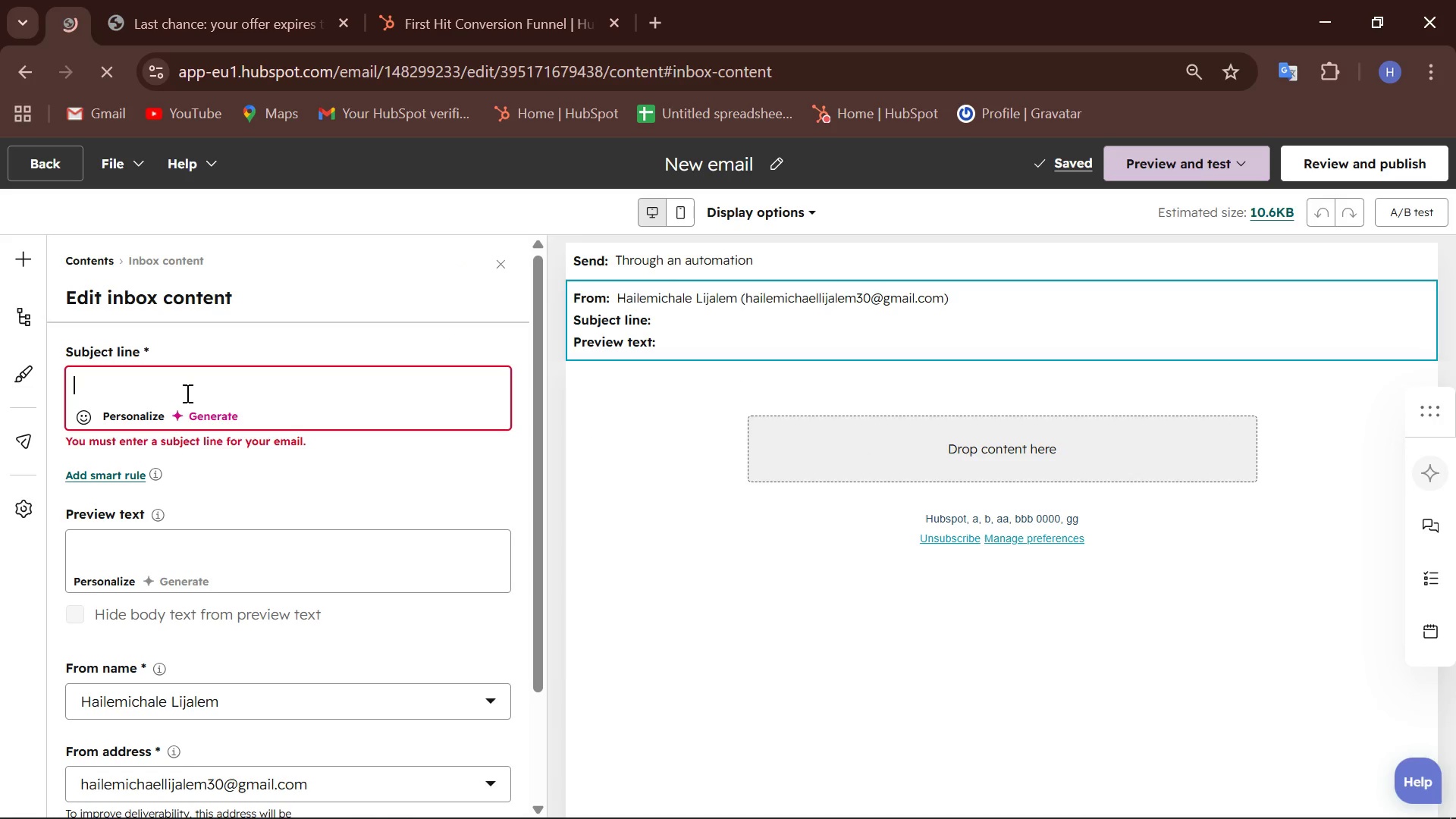 
key(Meta+V)
 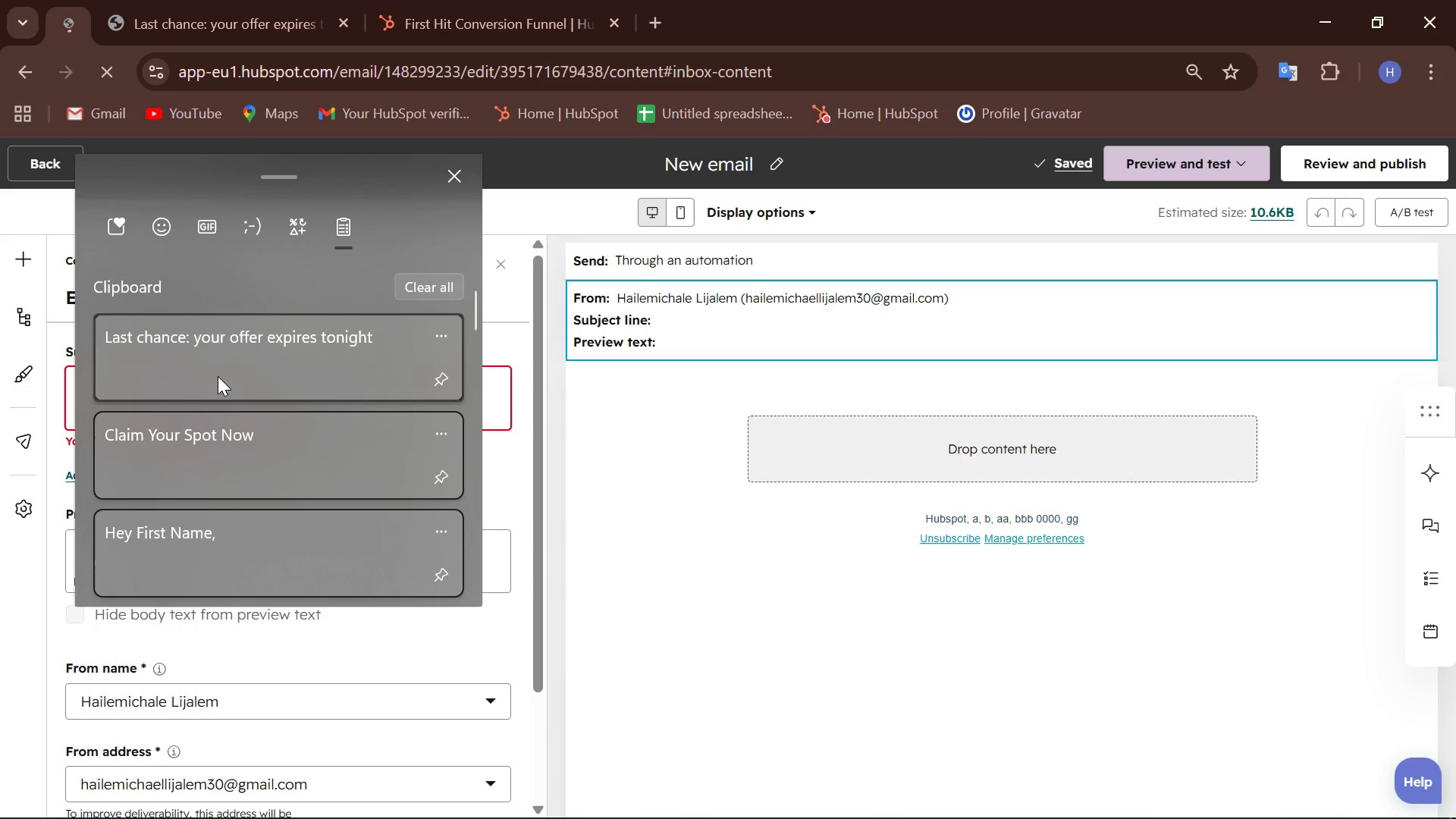 
left_click([222, 357])
 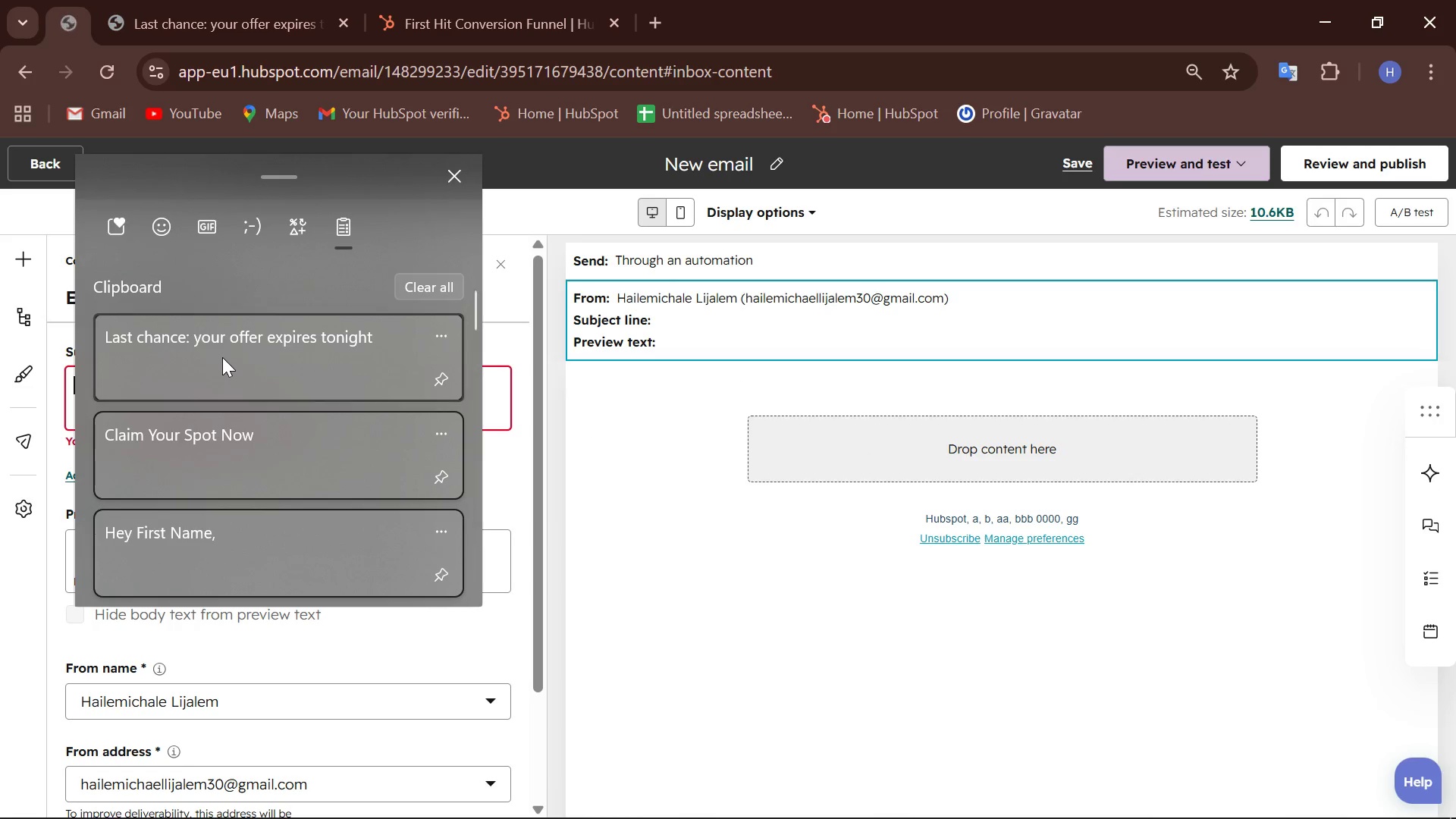 
key(Control+ControlLeft)
 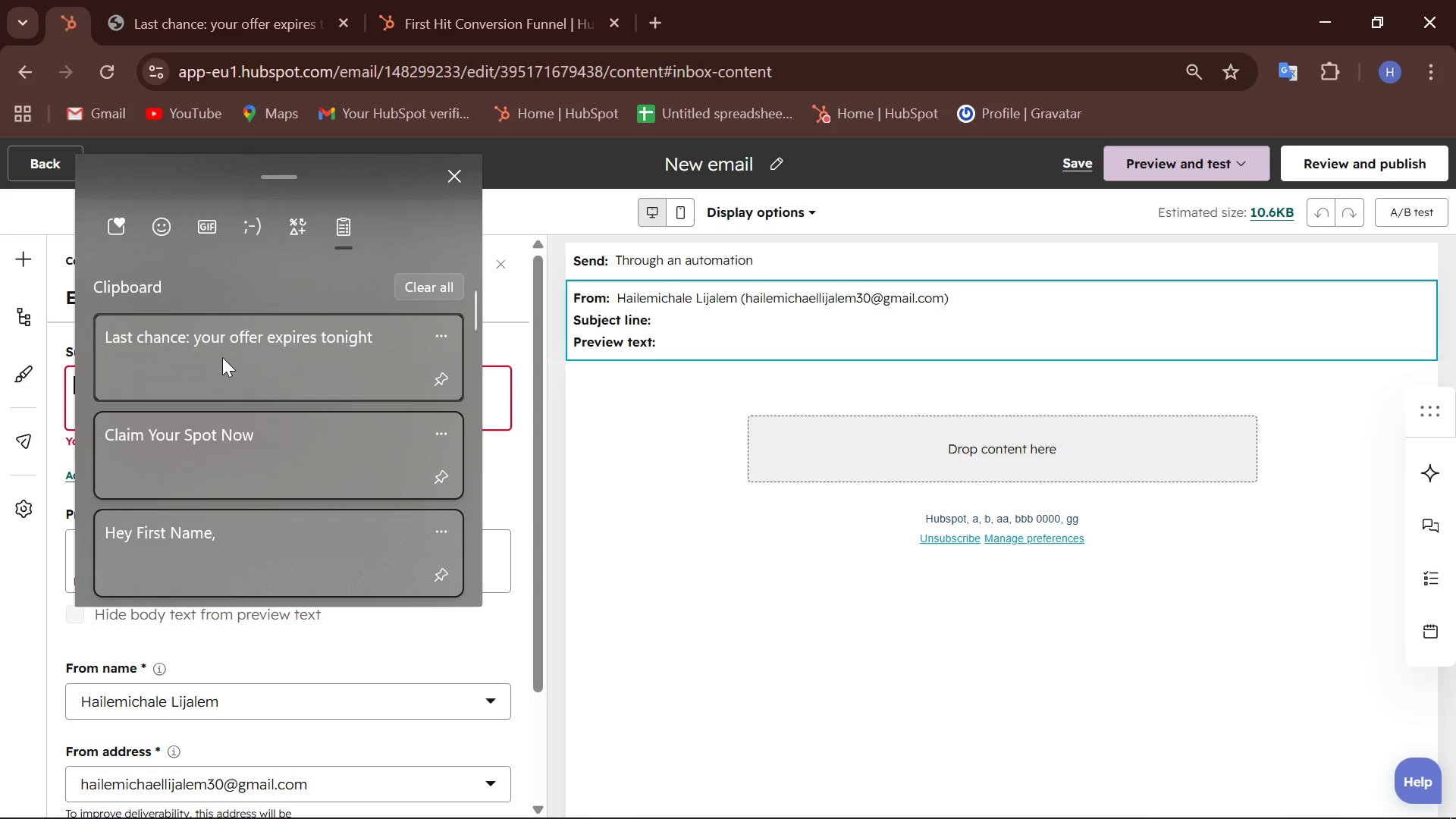 
key(Control+V)
 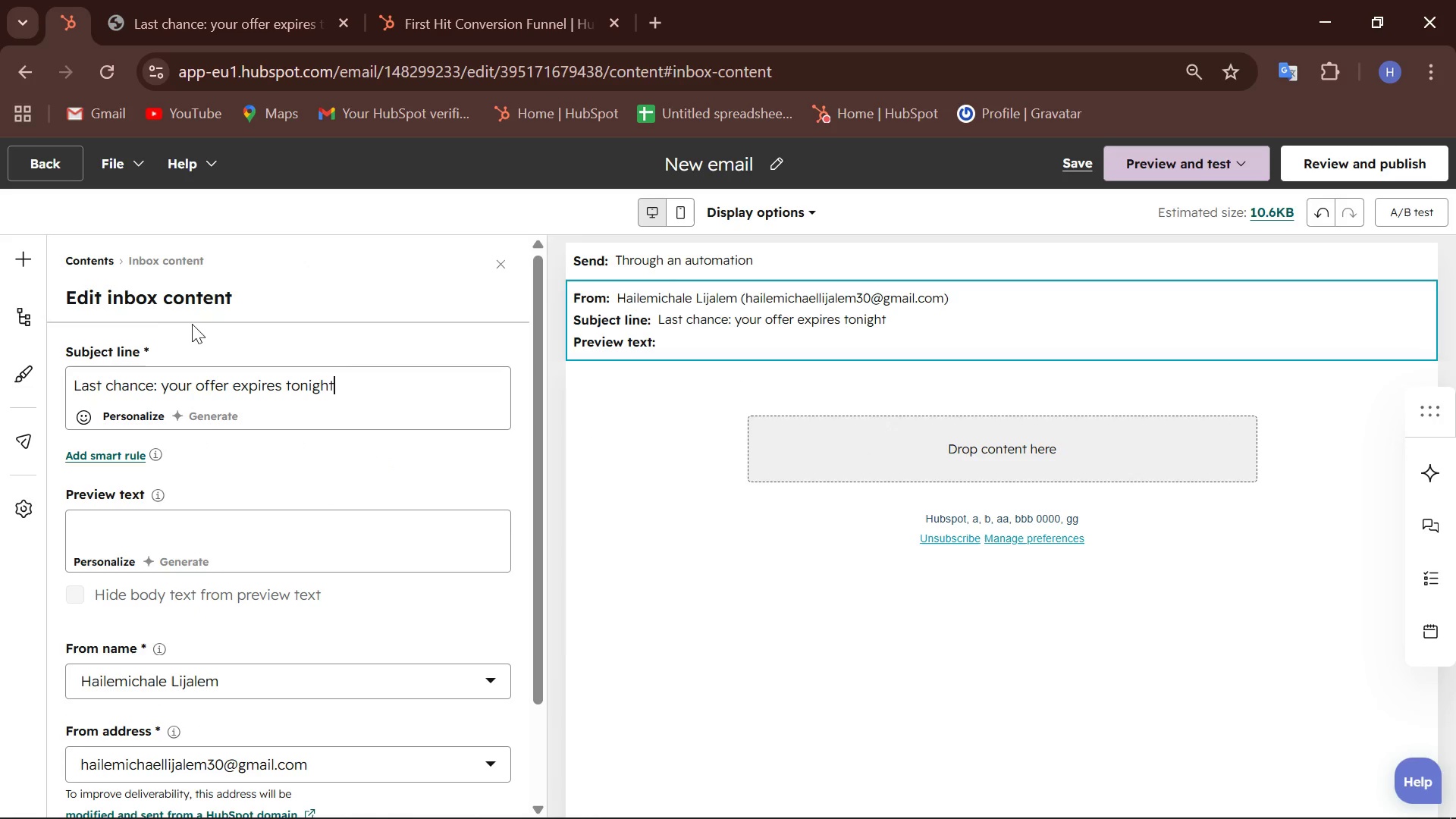 
left_click([24, 265])
 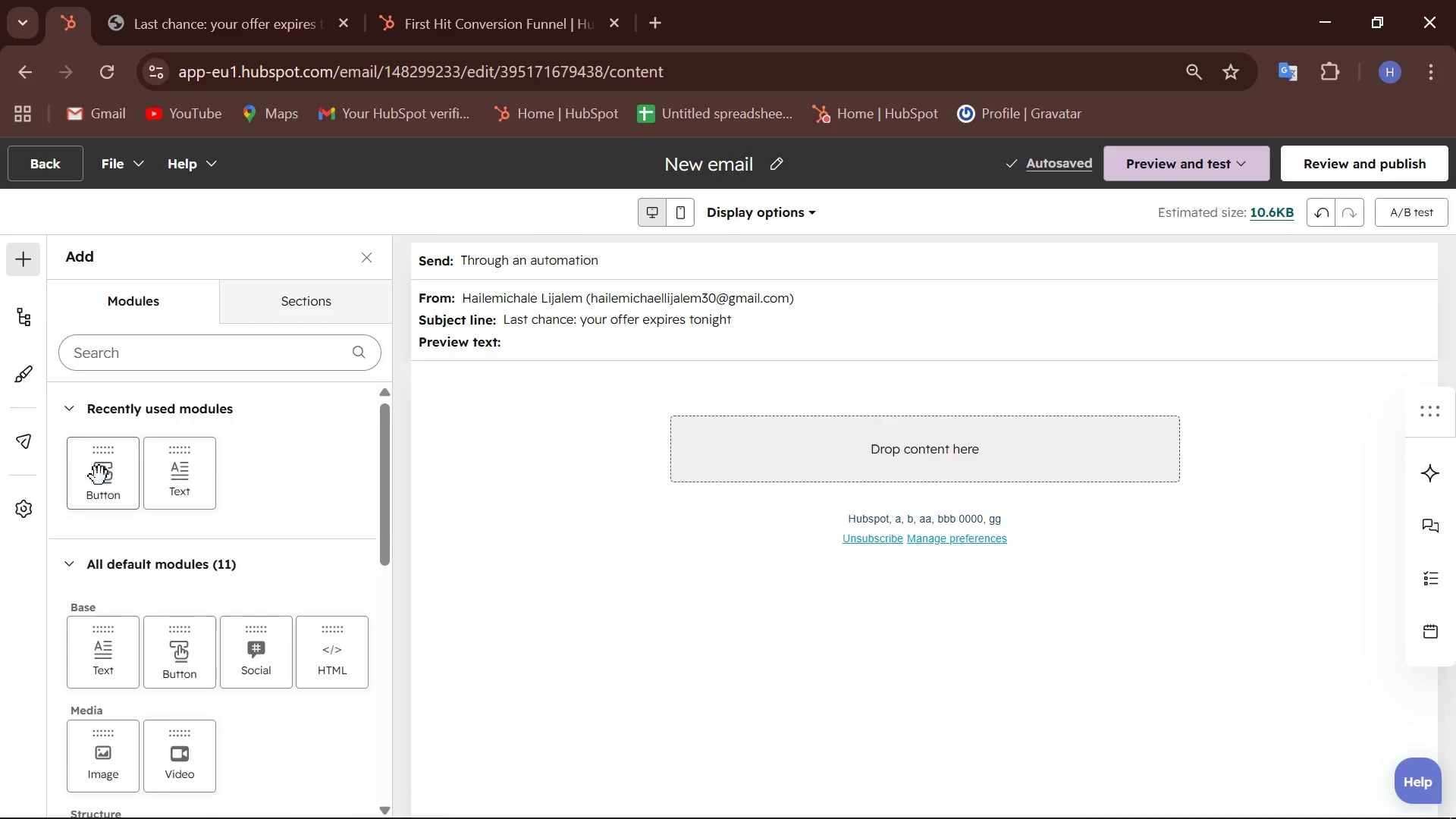 
left_click_drag(start_coordinate=[180, 474], to_coordinate=[697, 453])
 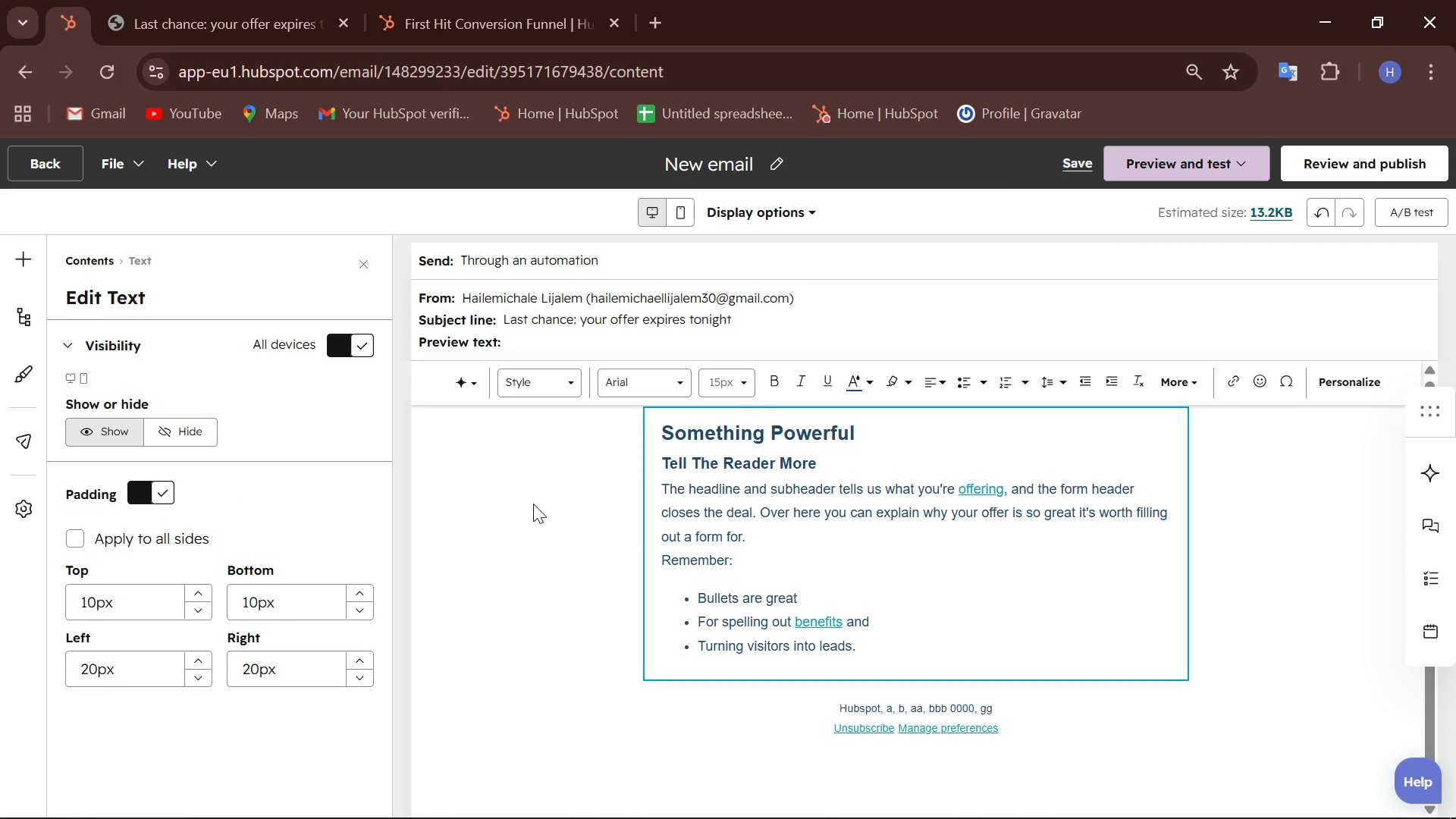 
left_click([20, 248])
 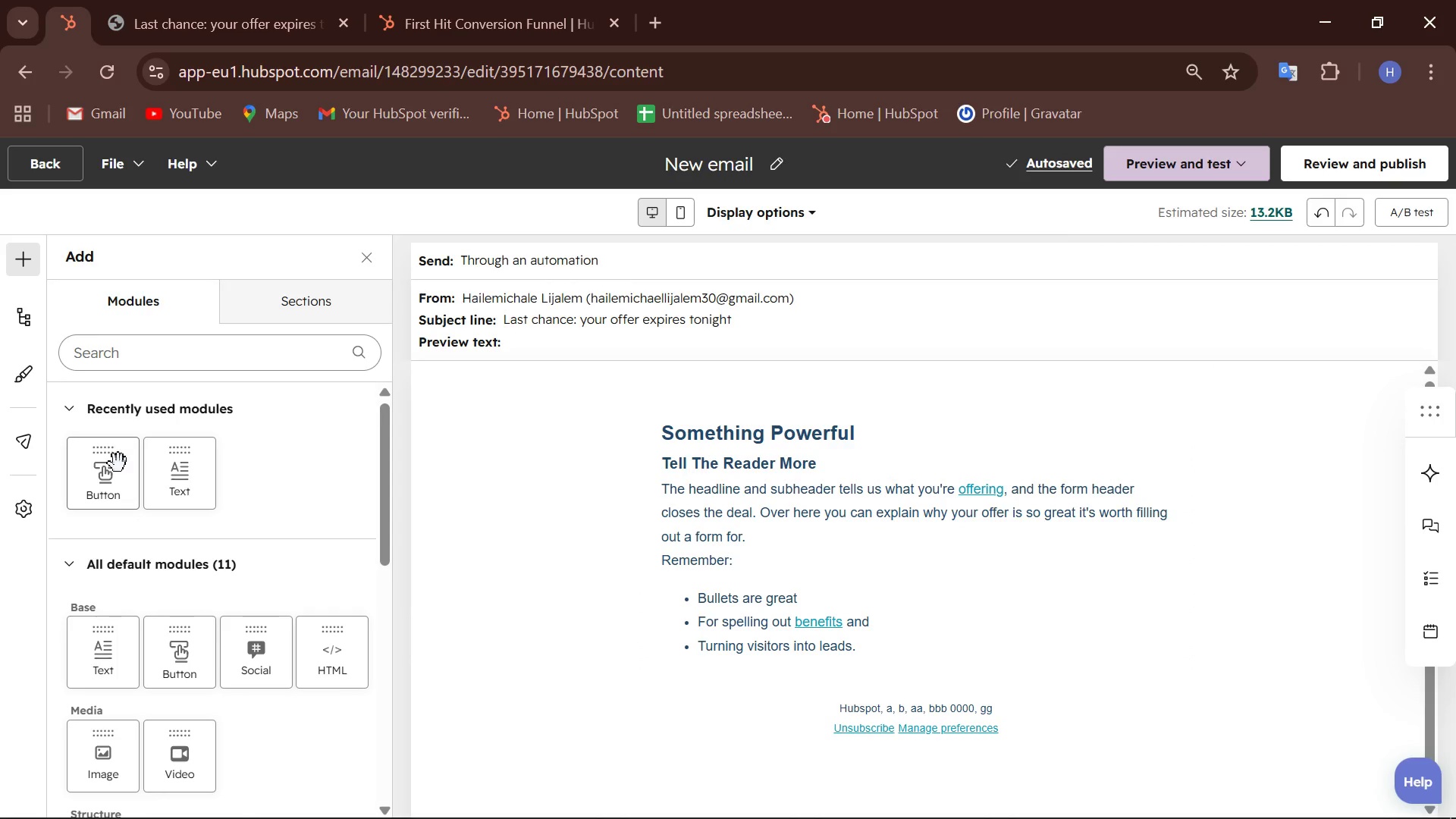 
left_click_drag(start_coordinate=[111, 474], to_coordinate=[888, 635])
 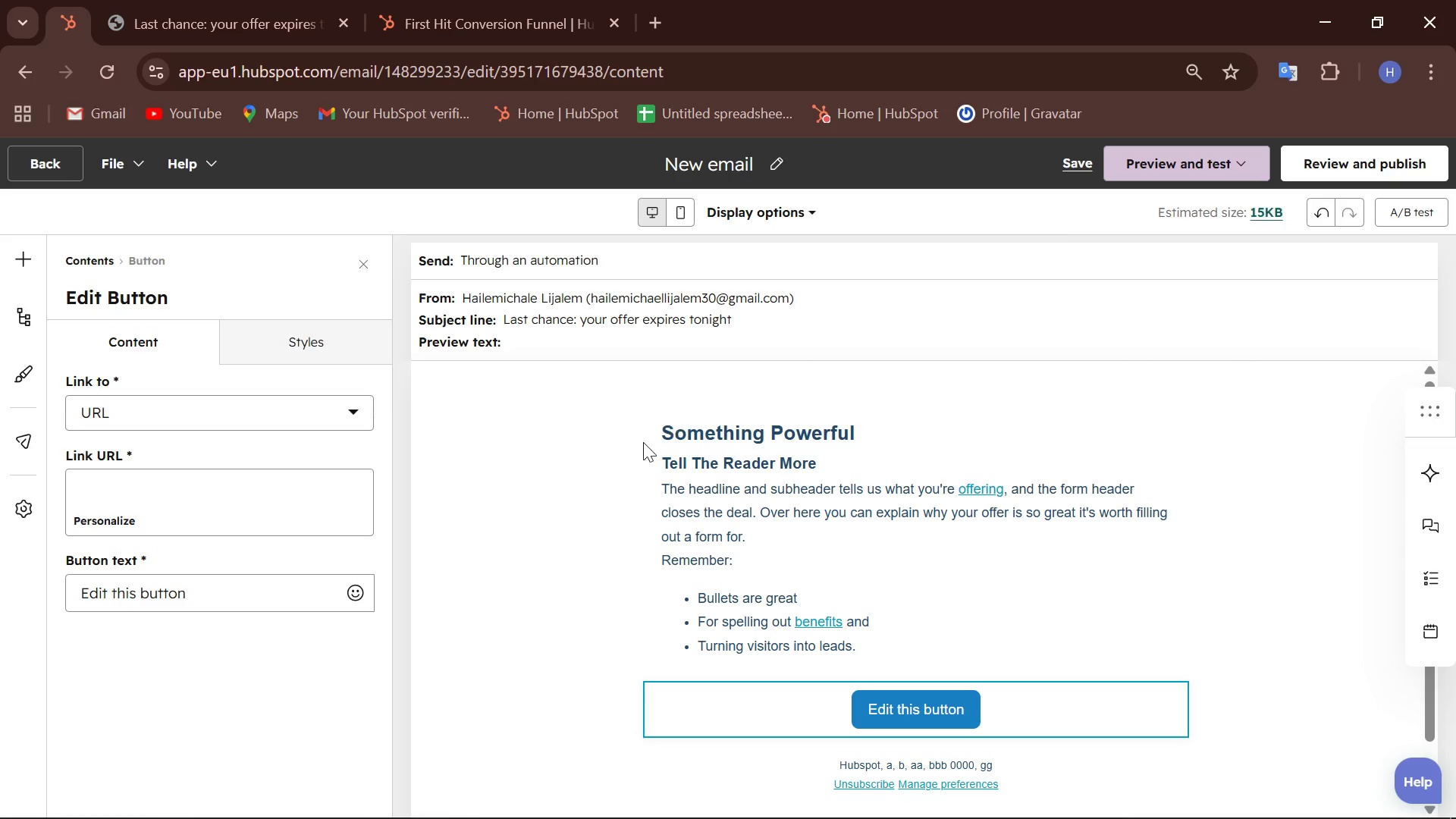 
left_click([704, 451])
 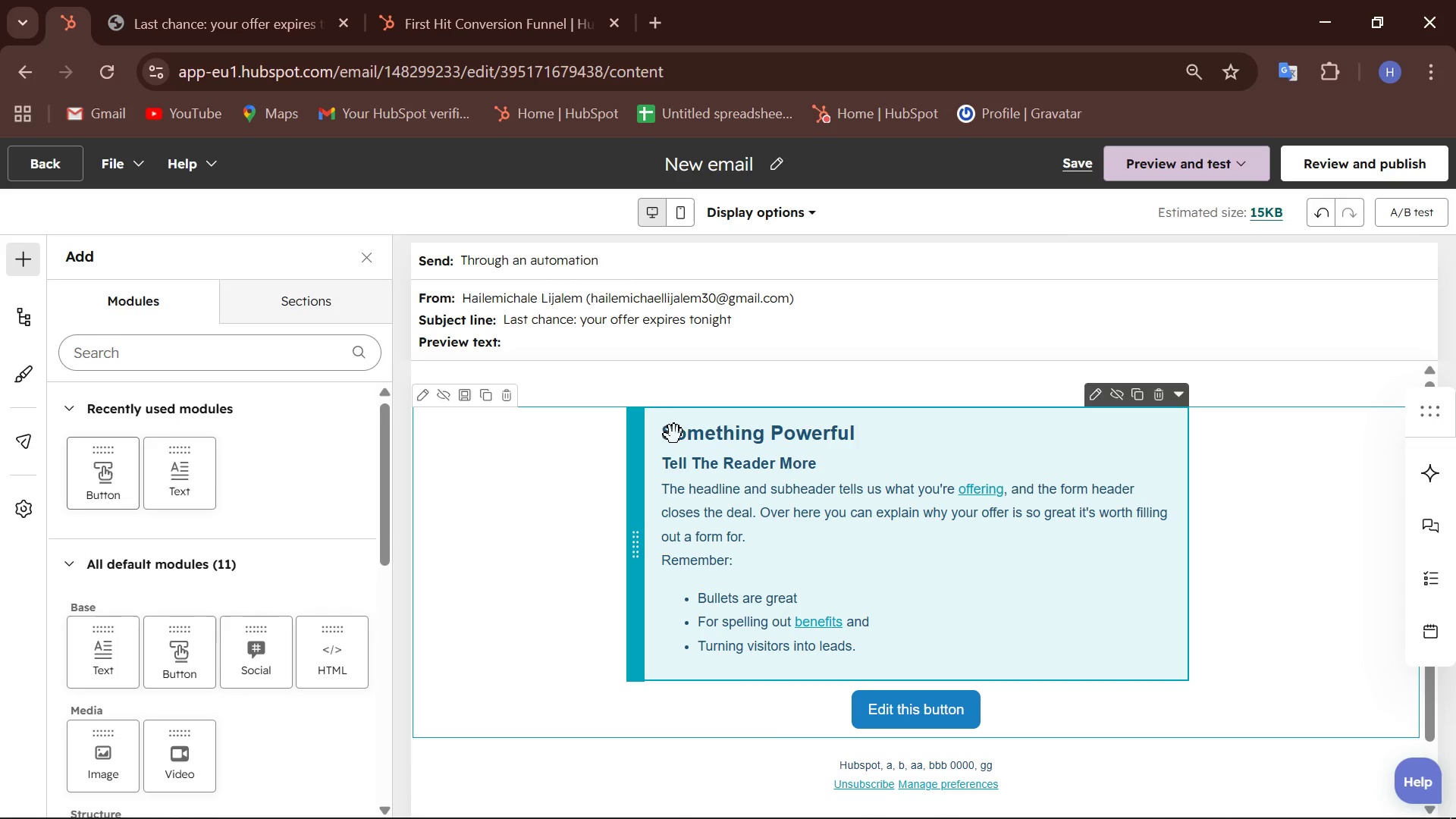 
left_click([670, 431])
 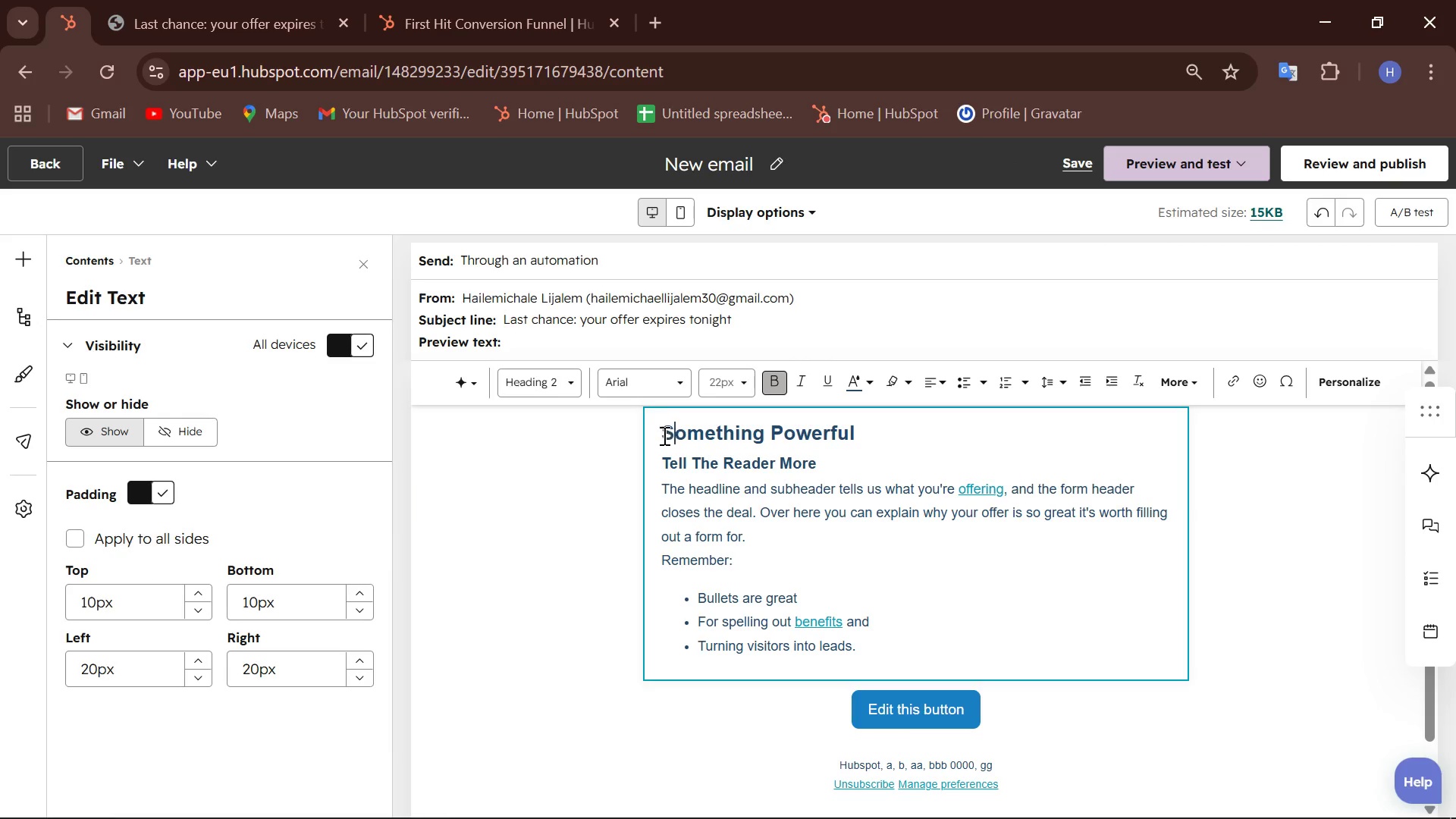 
left_click_drag(start_coordinate=[662, 435], to_coordinate=[902, 649])
 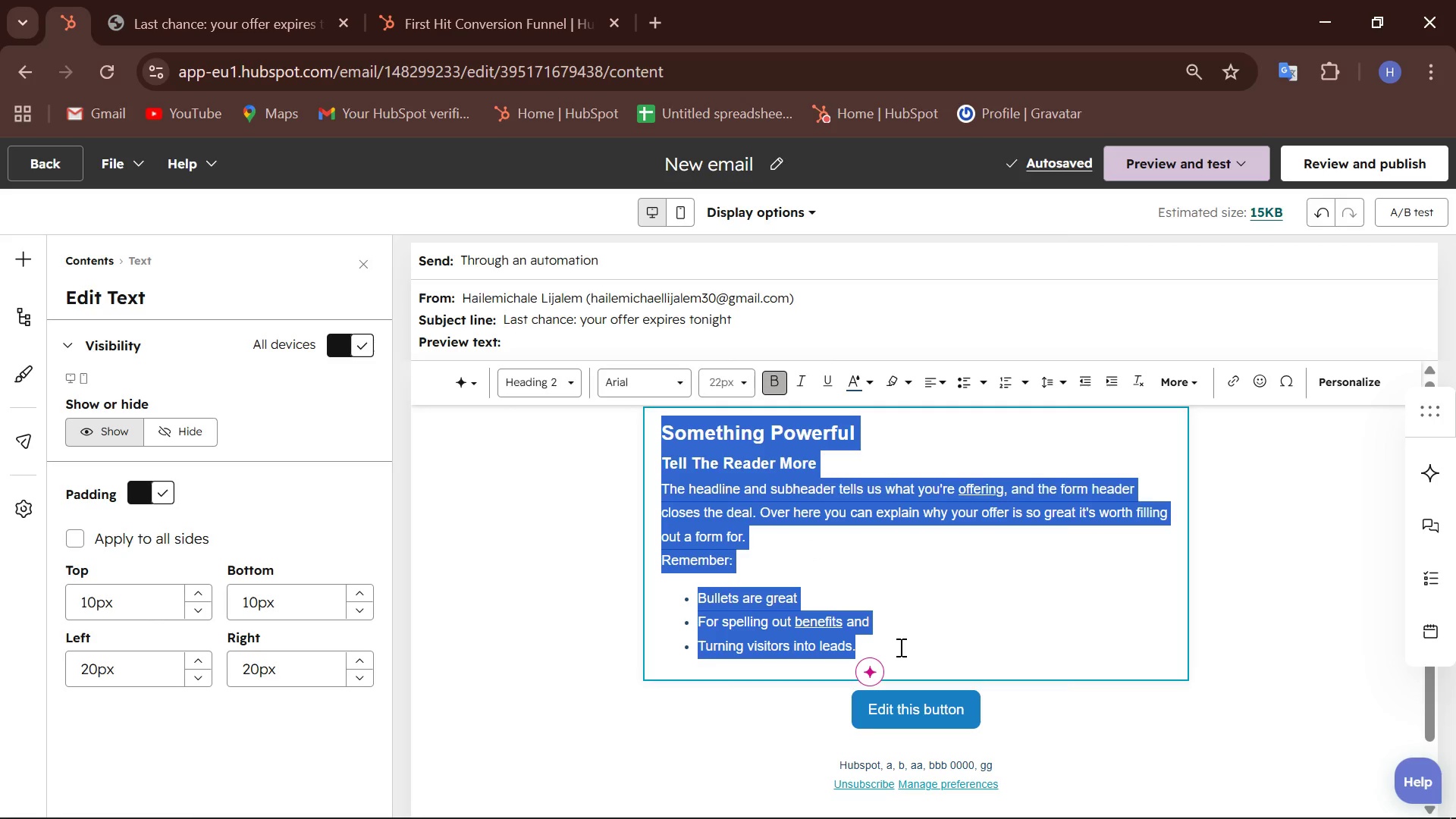 
key(Meta+MetaLeft)
 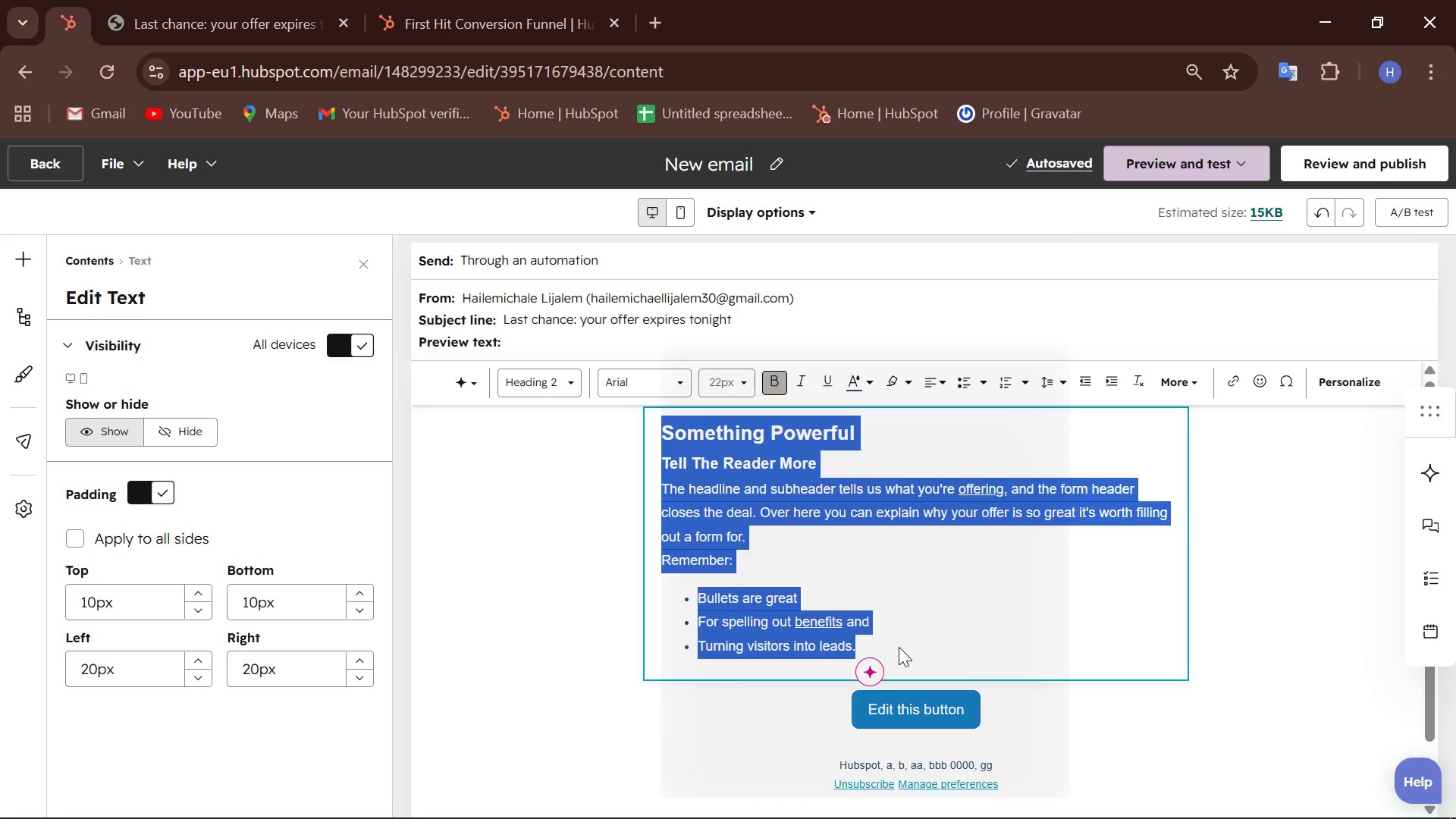 
key(Meta+V)
 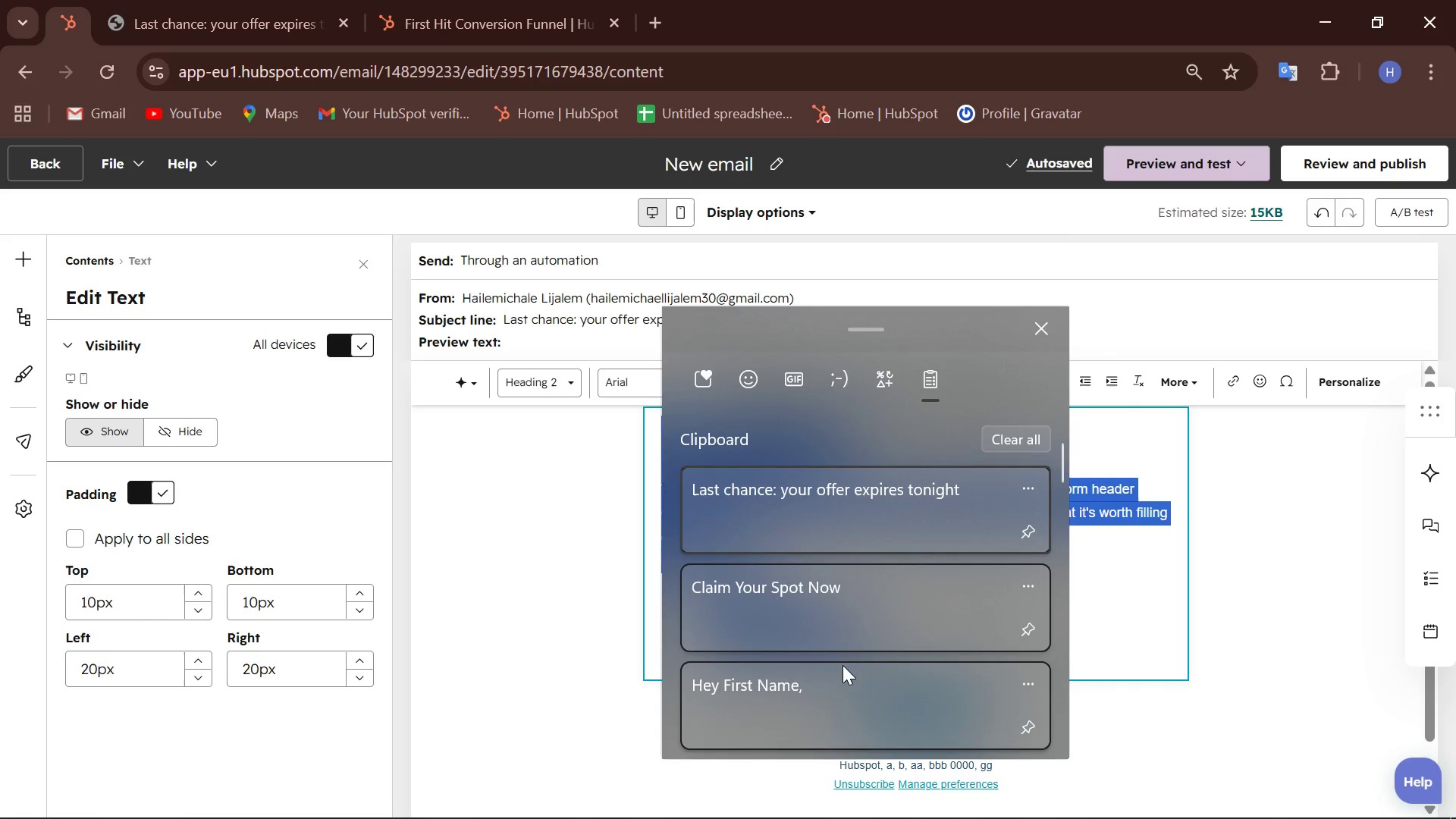 
key(Control+Meta+ControlLeft)
 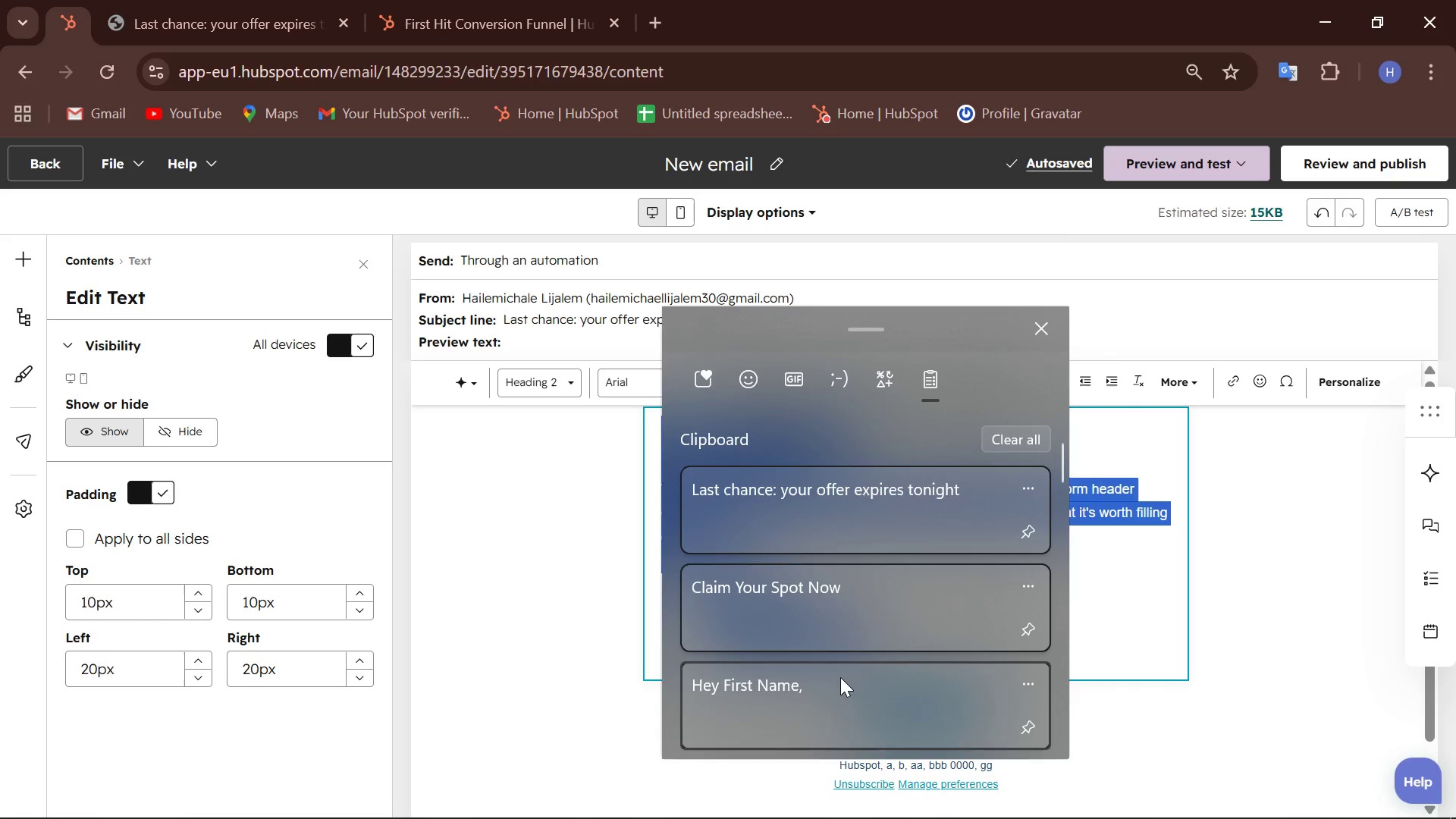 
key(Control+Meta+V)
 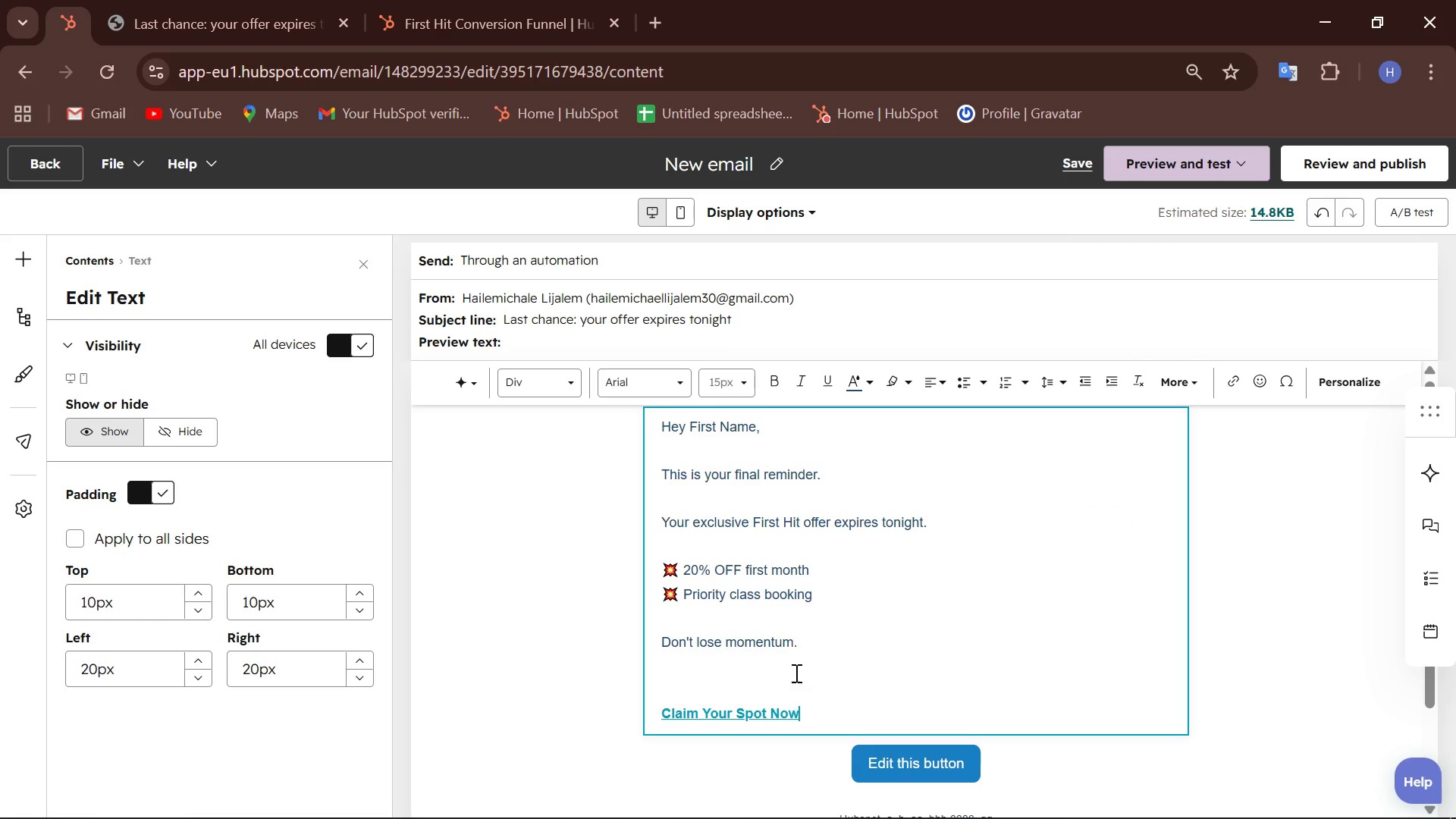 
left_click_drag(start_coordinate=[821, 716], to_coordinate=[611, 730])
 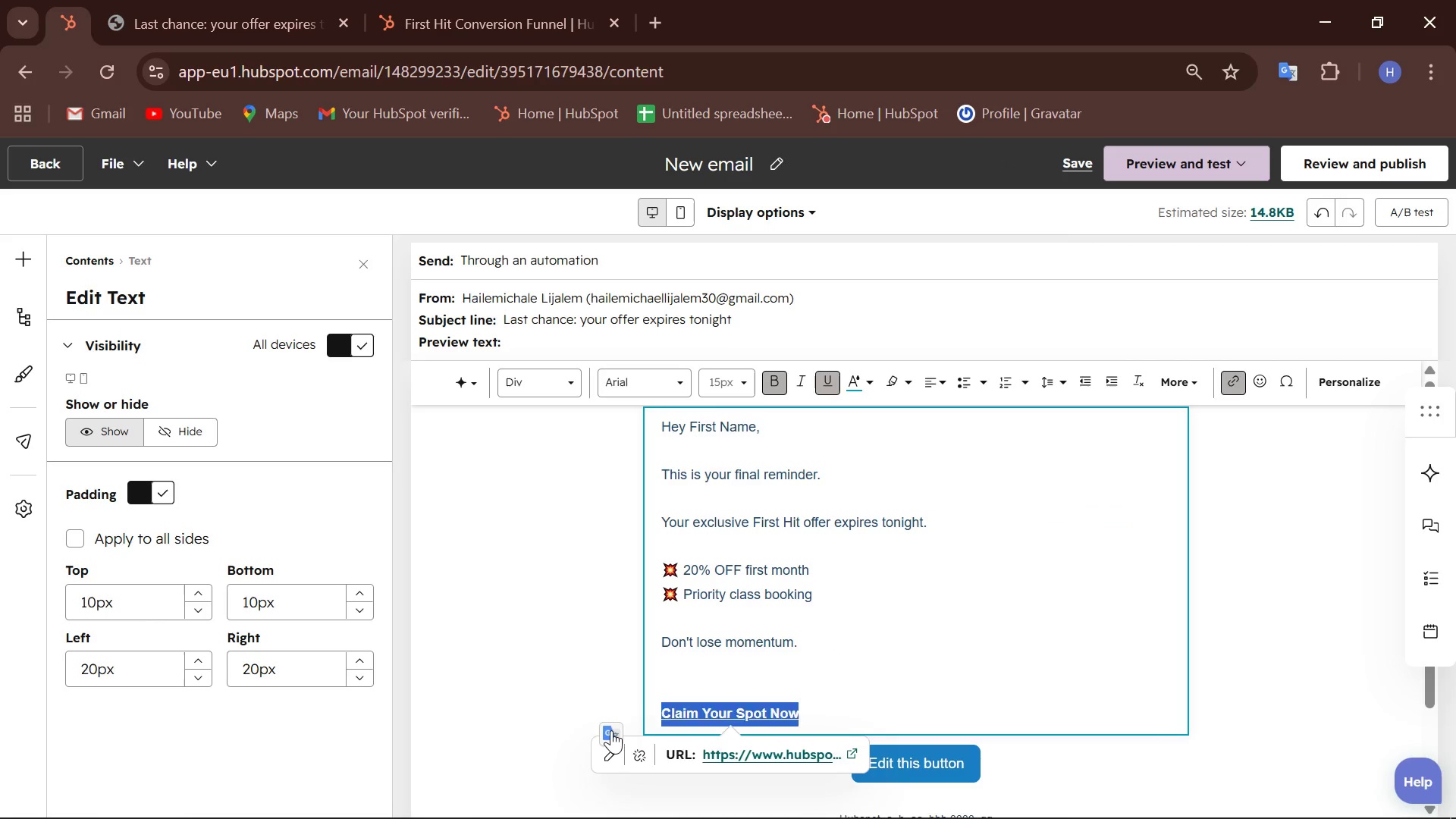 
key(Backspace)
 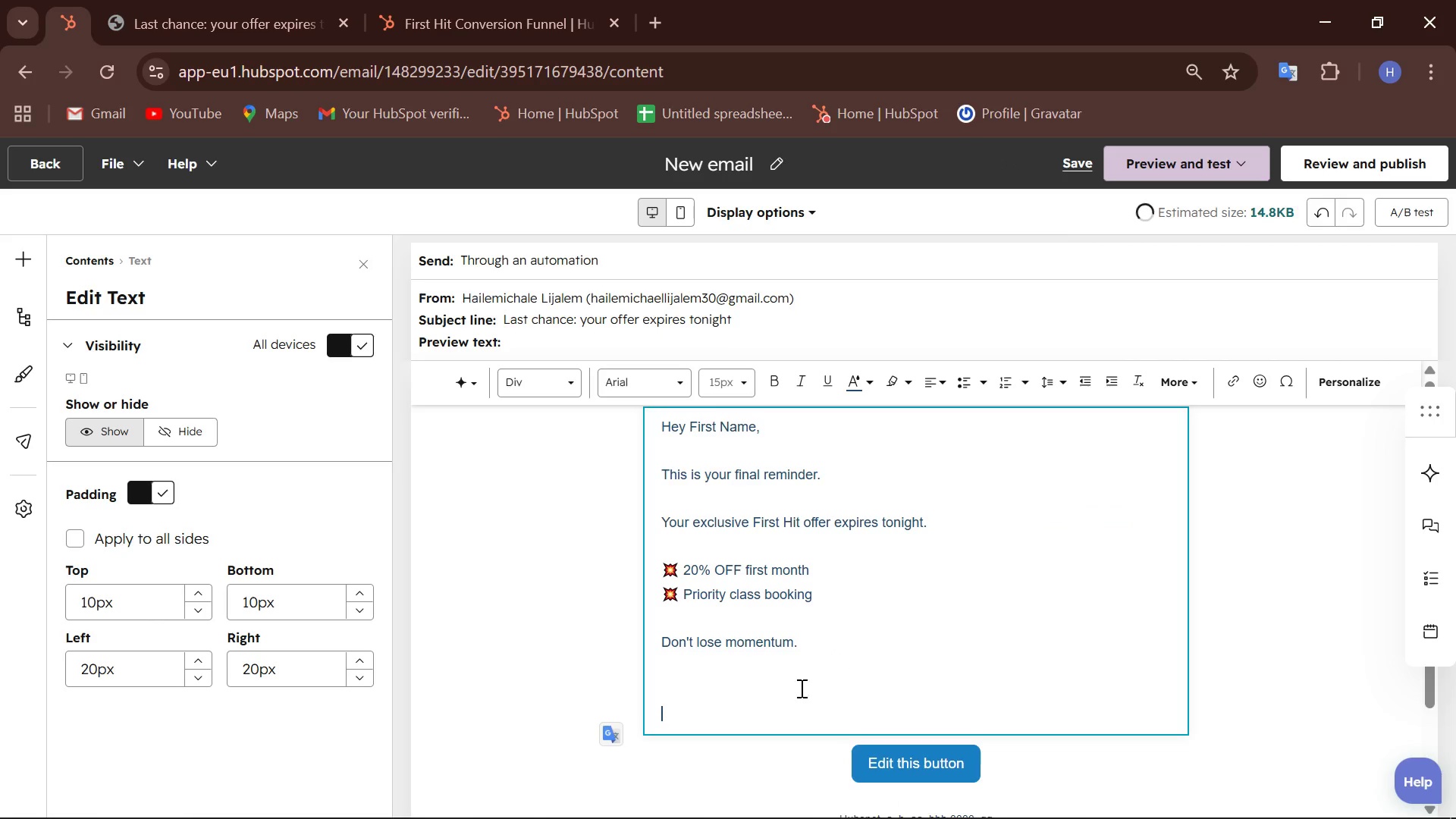 
key(Backspace)
 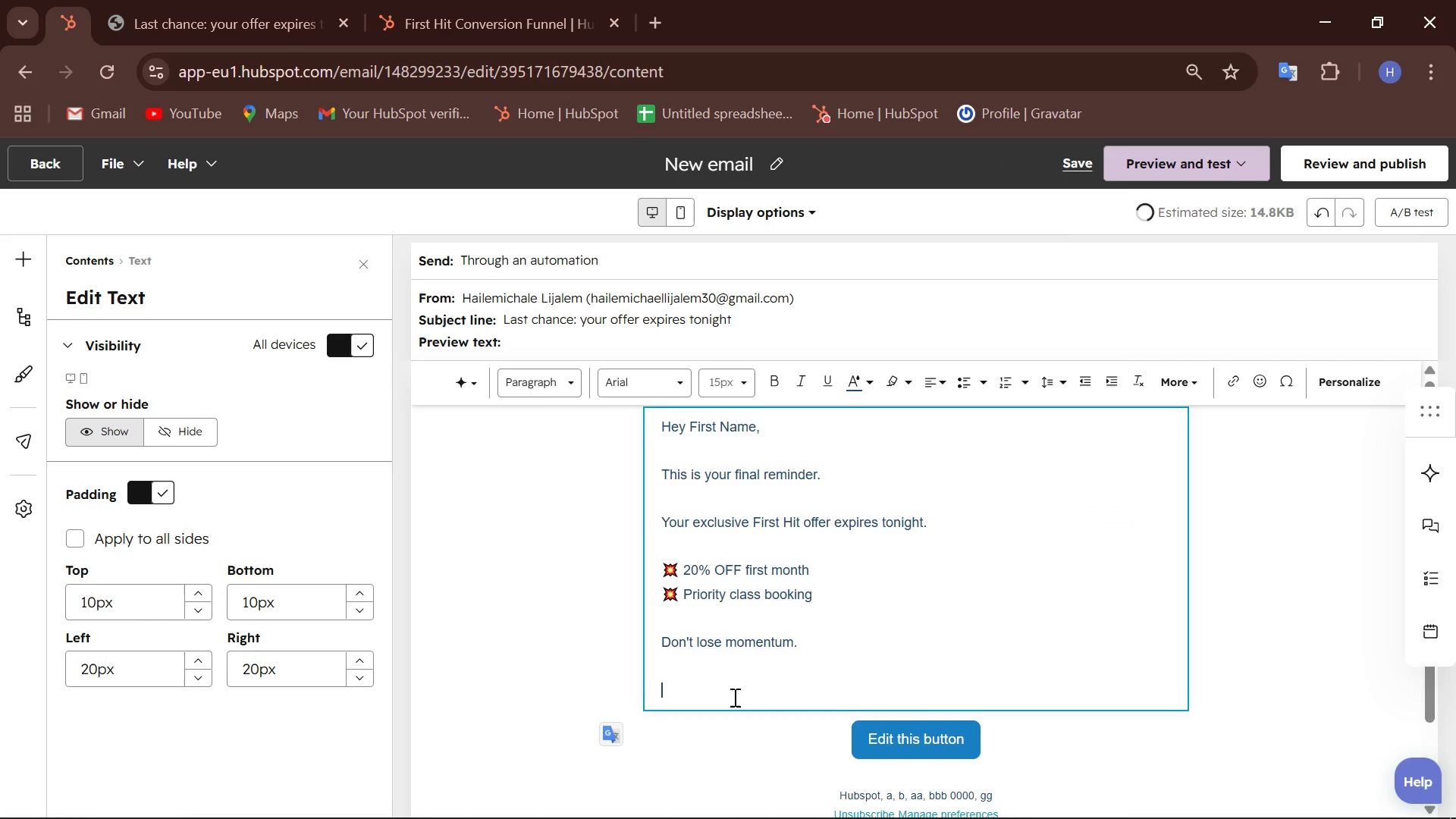 
key(Backspace)
 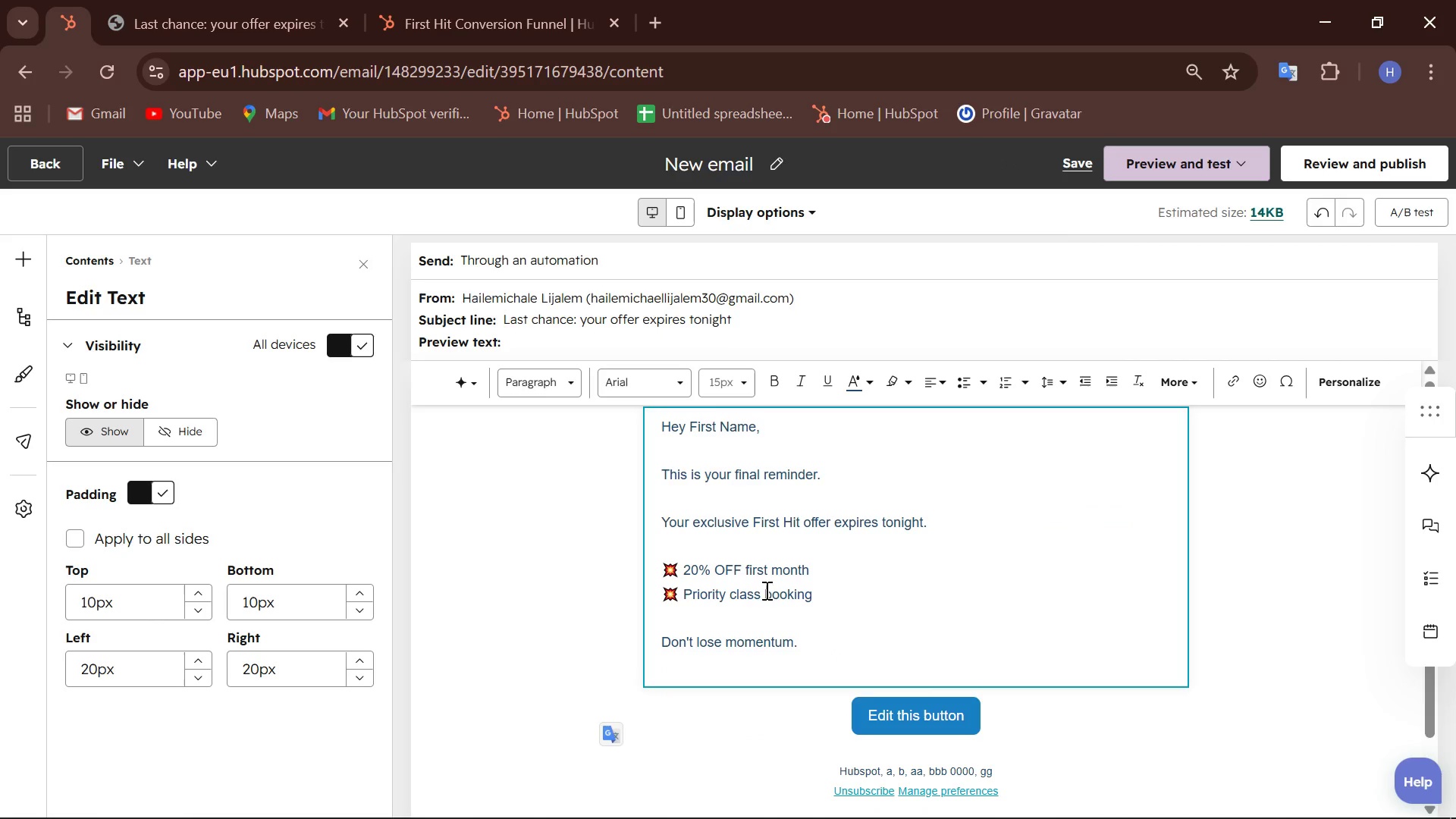 
scroll: coordinate [755, 585], scroll_direction: up, amount: 3.0
 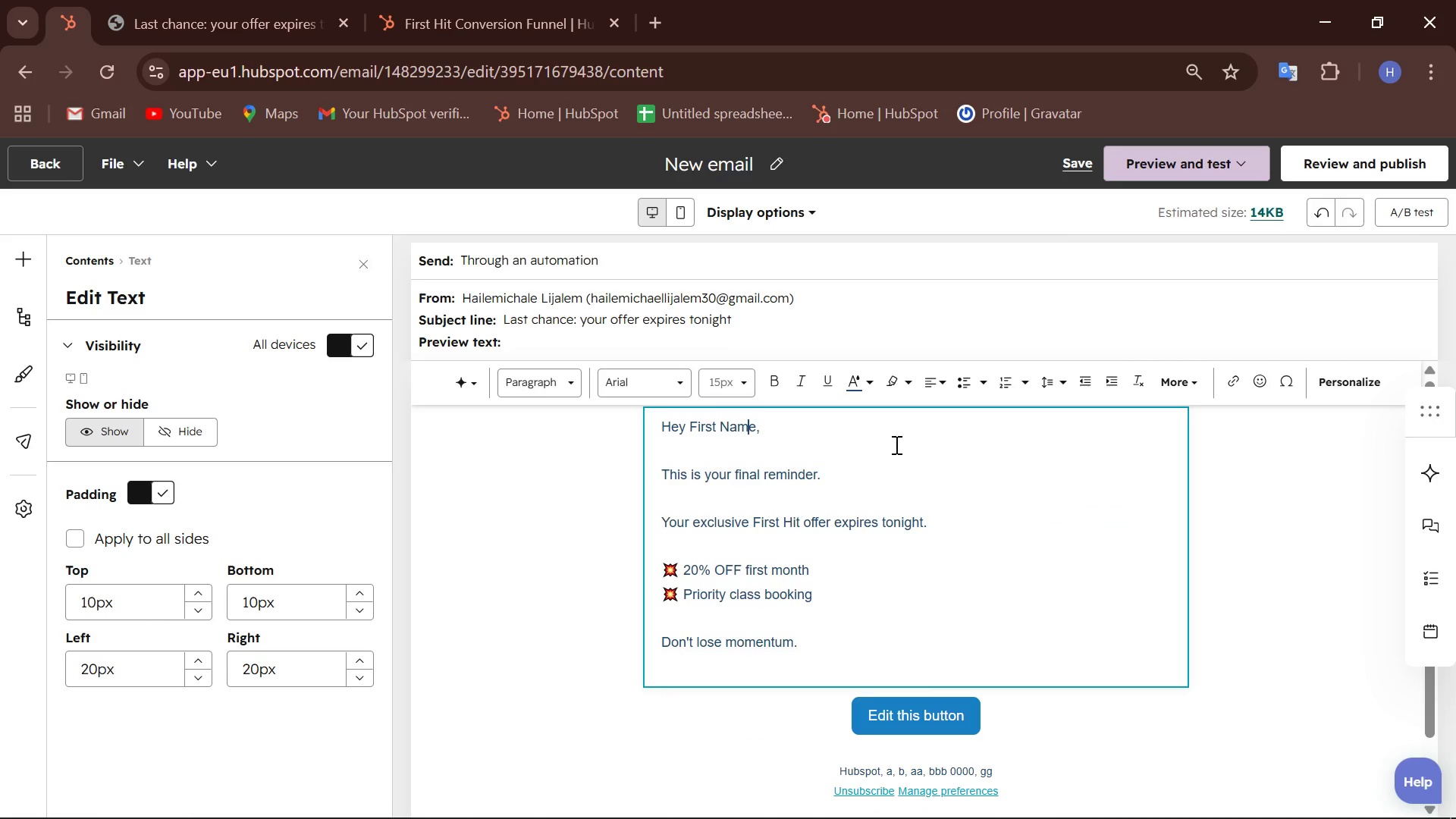 
key(ArrowRight)
 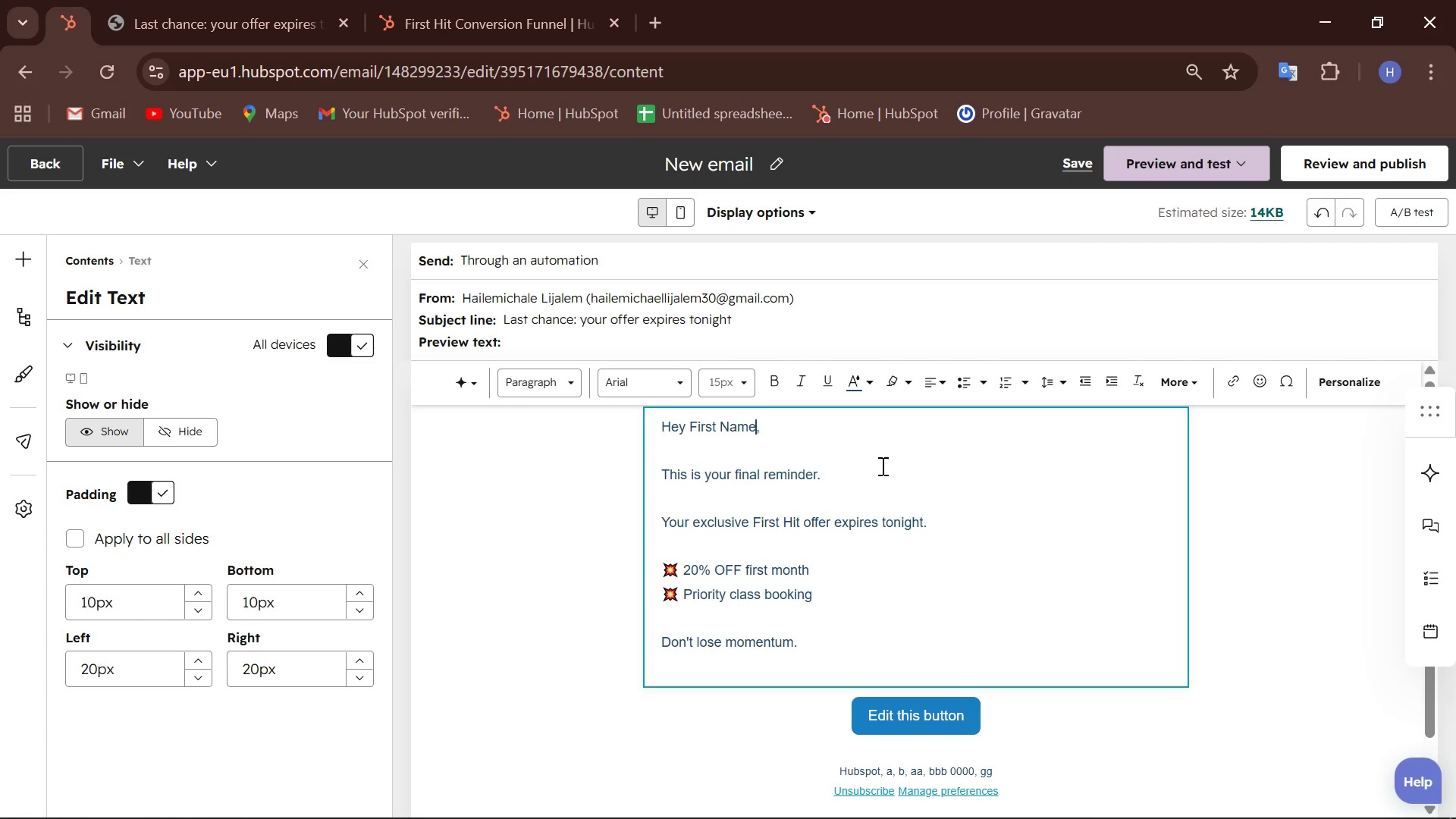 
key(Backspace)
 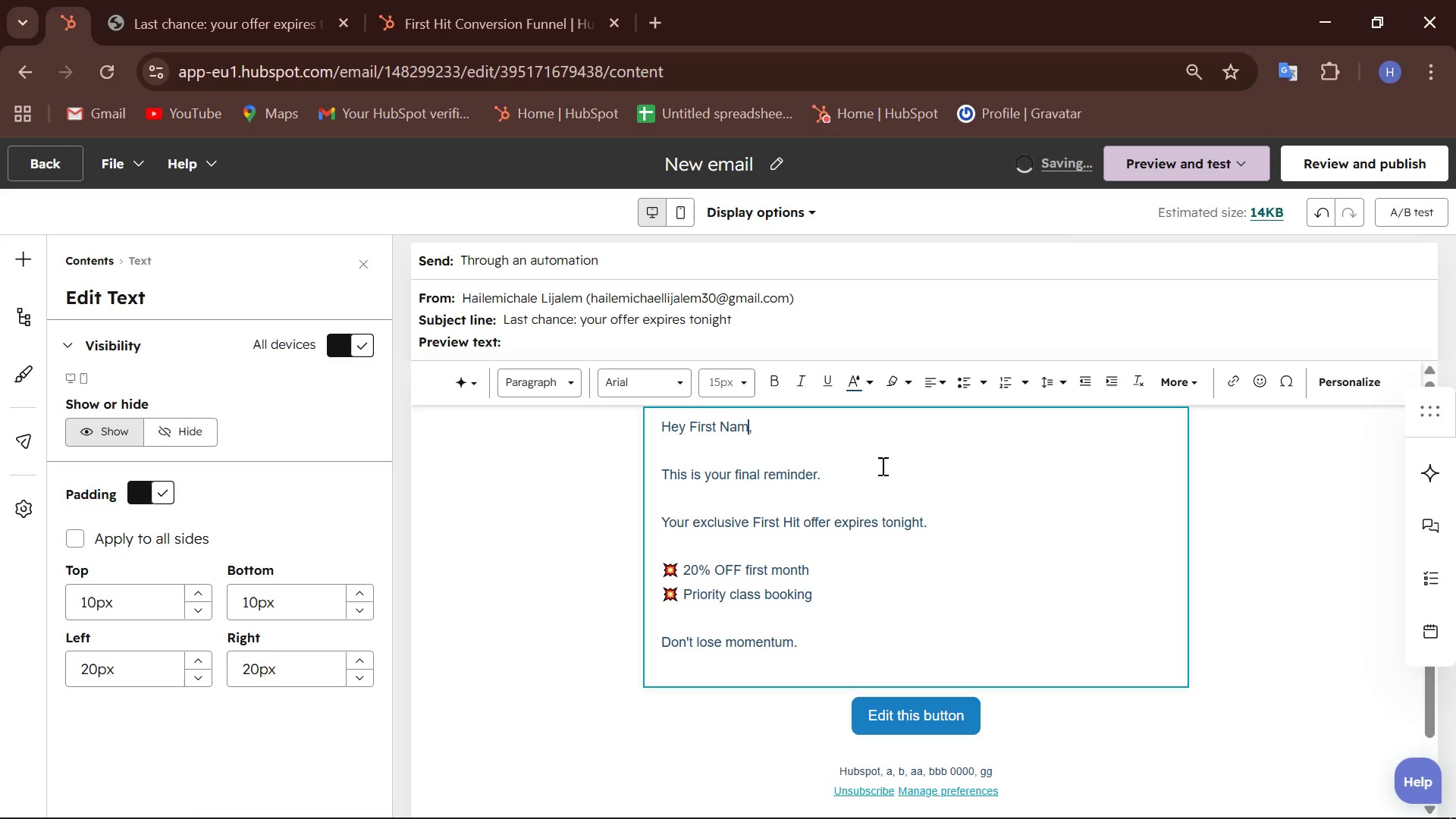 
key(Backspace)
 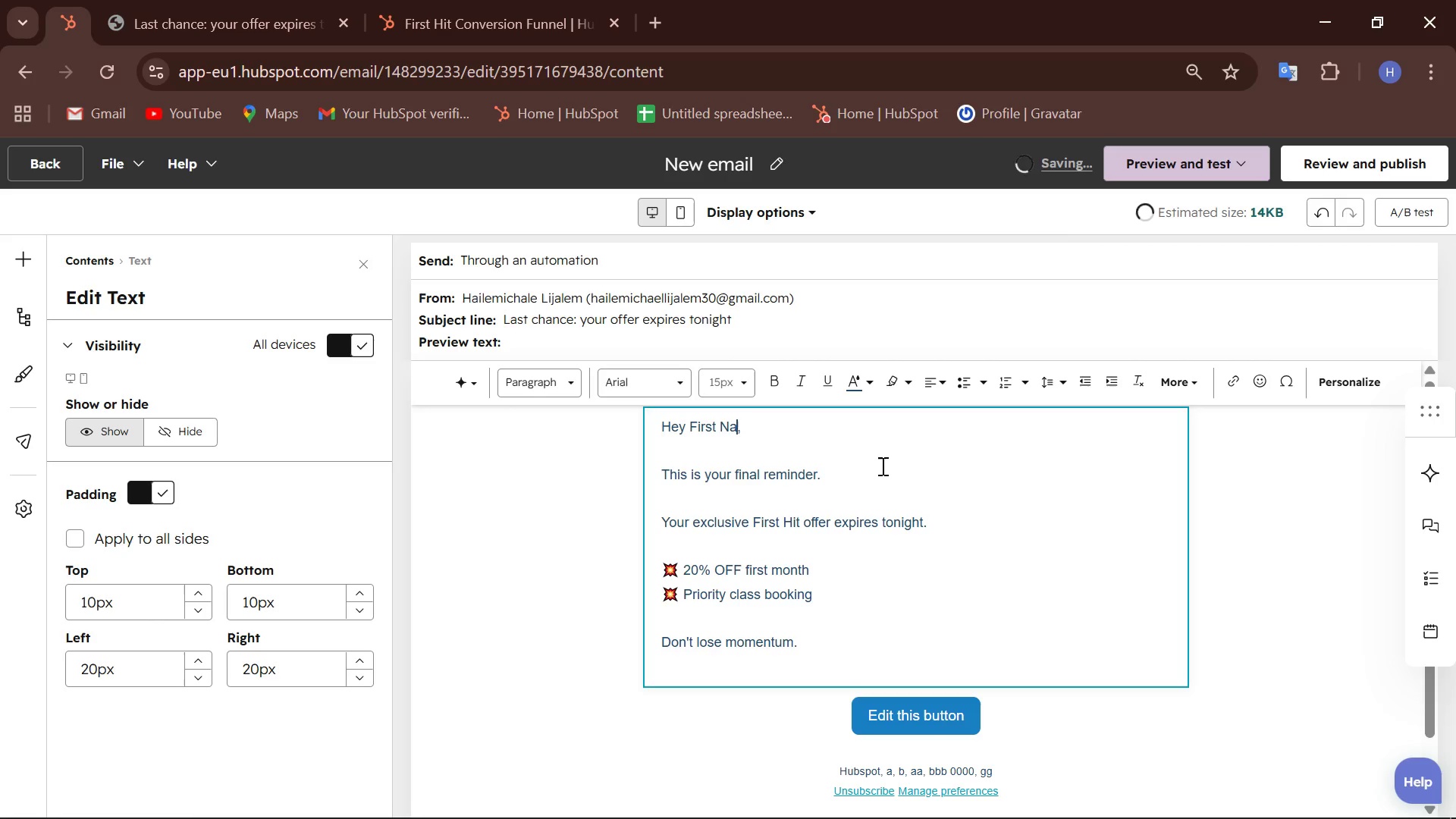 
key(Backspace)
 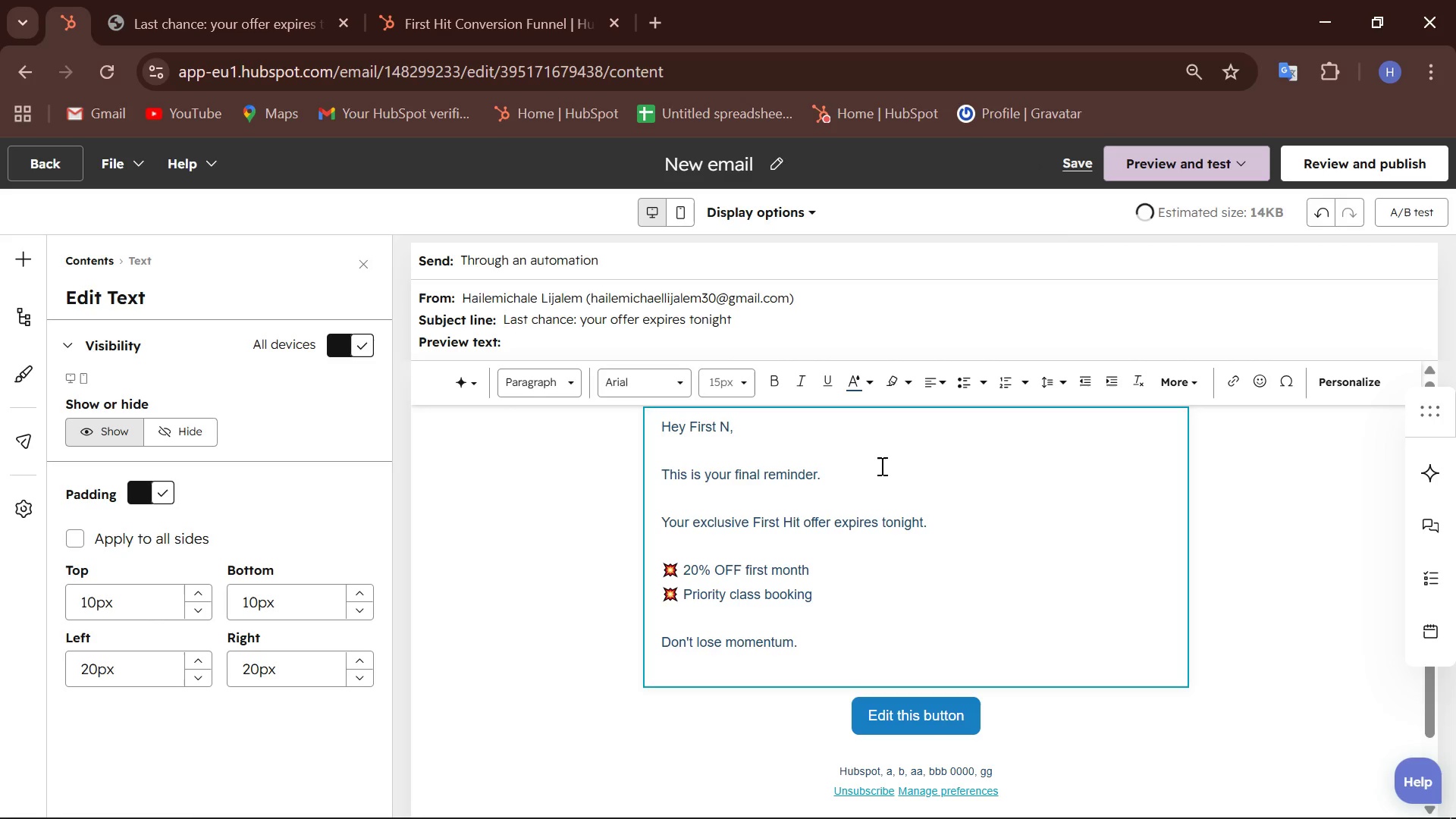 
key(Backspace)
 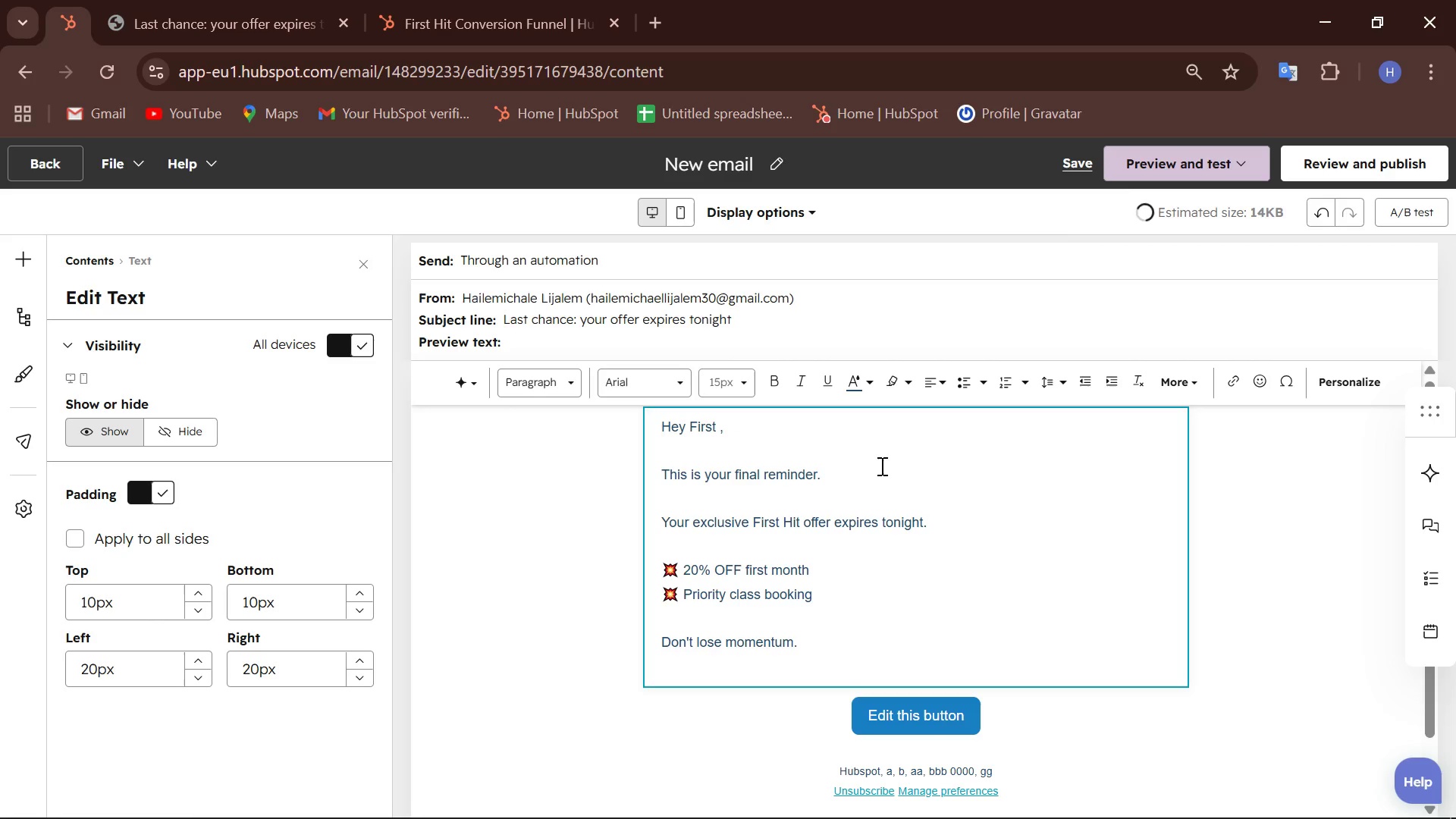 
key(Backspace)
 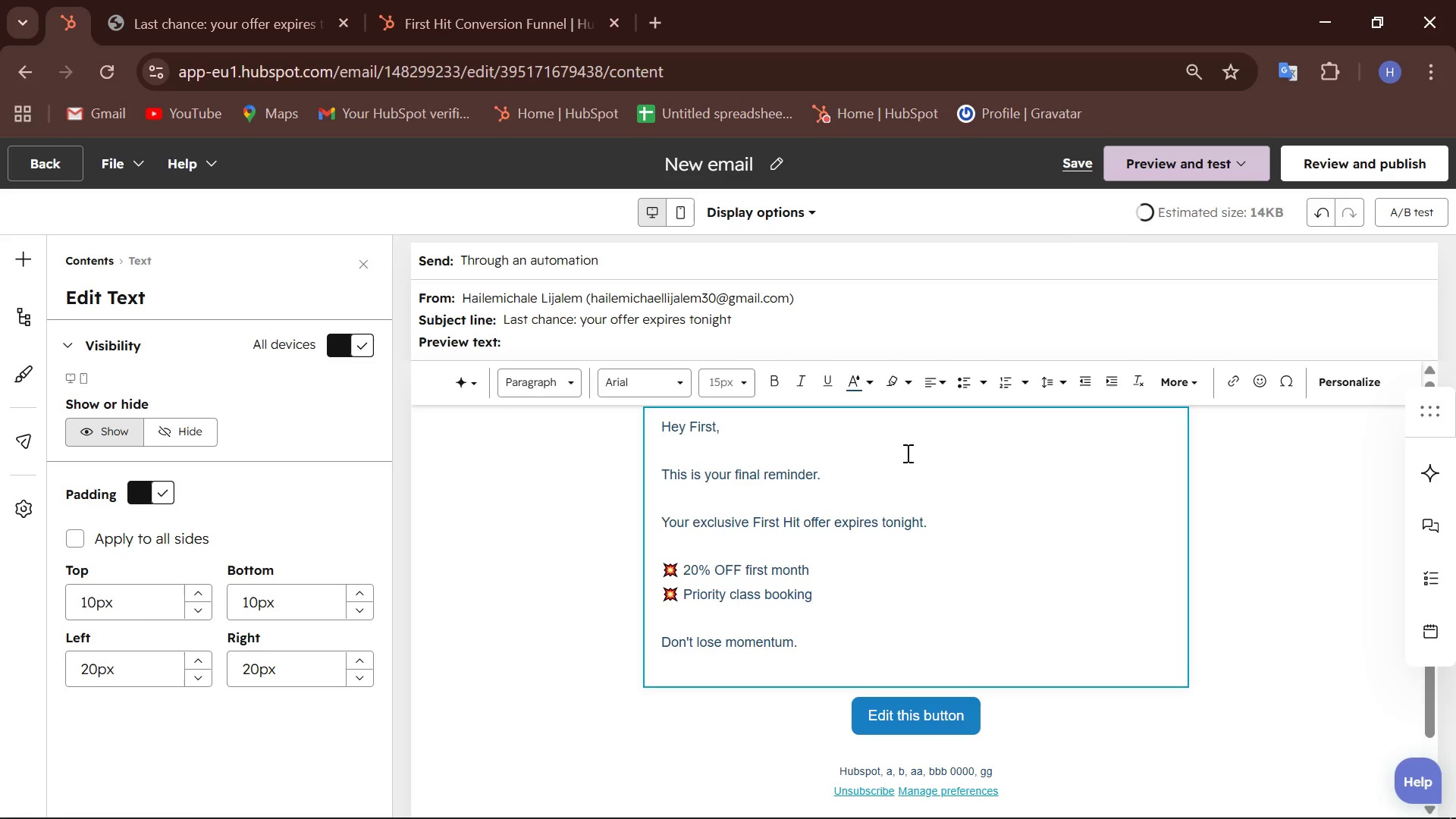 
key(Backspace)
 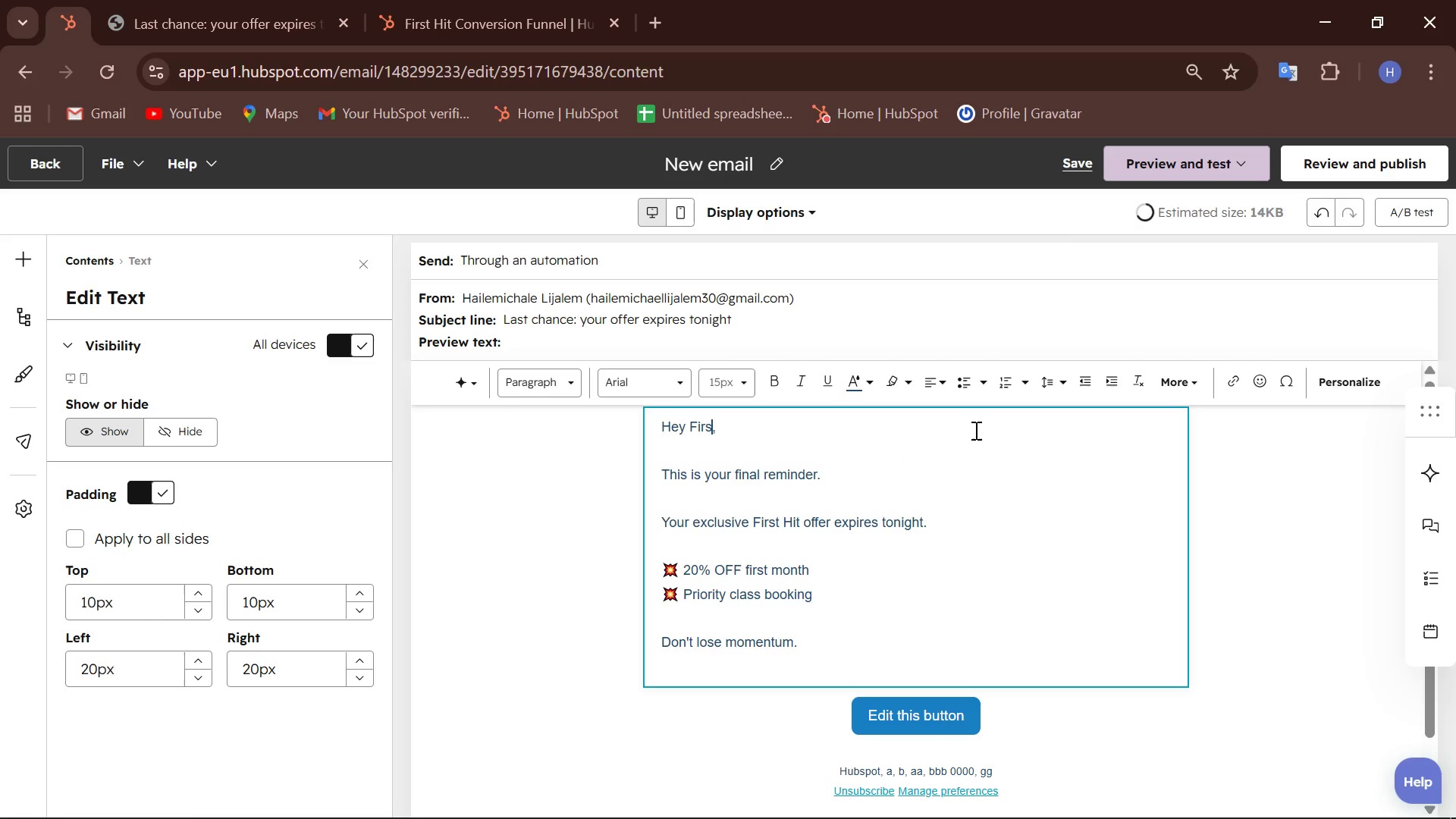 
key(Backspace)
 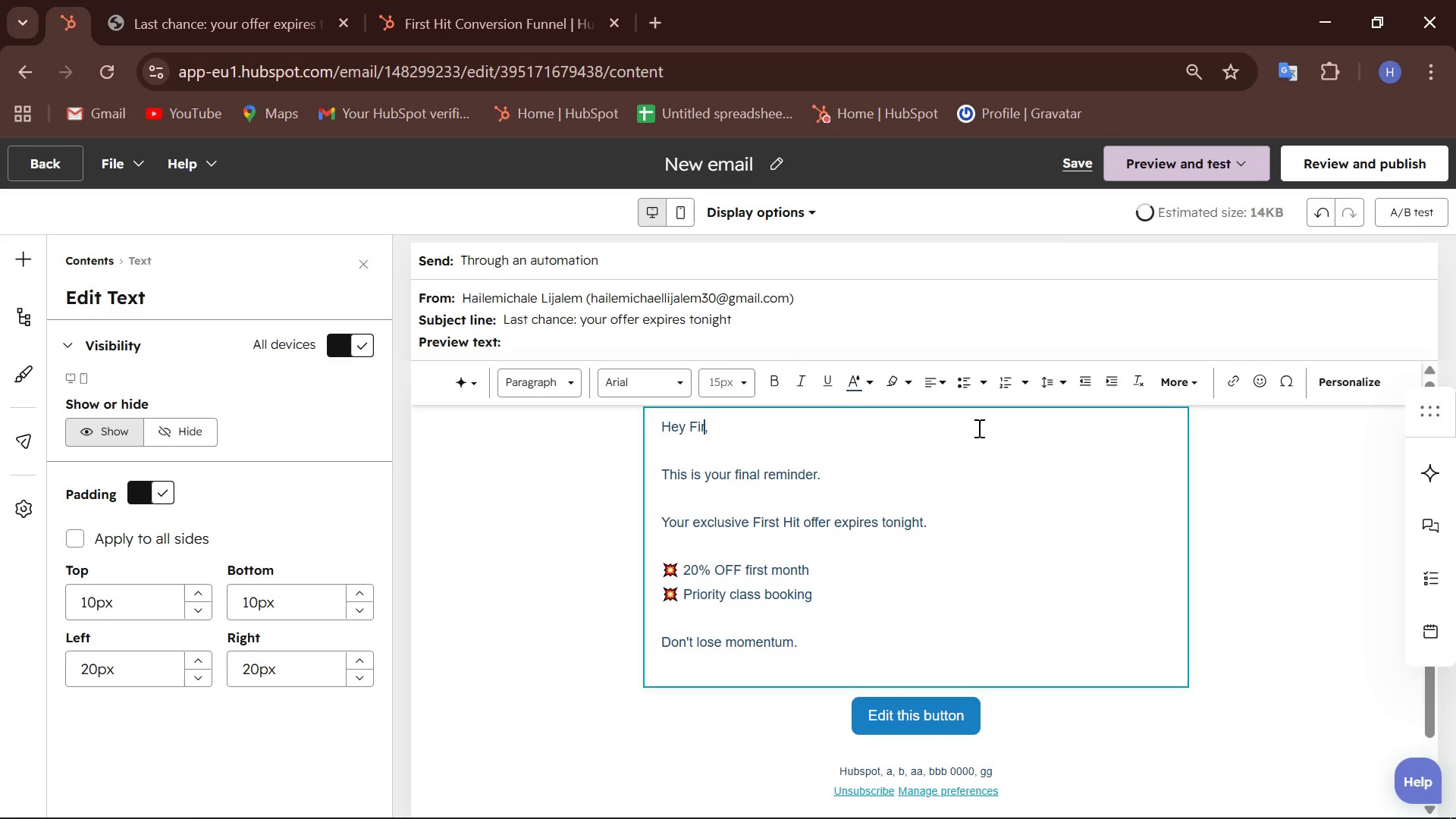 
key(Backspace)
 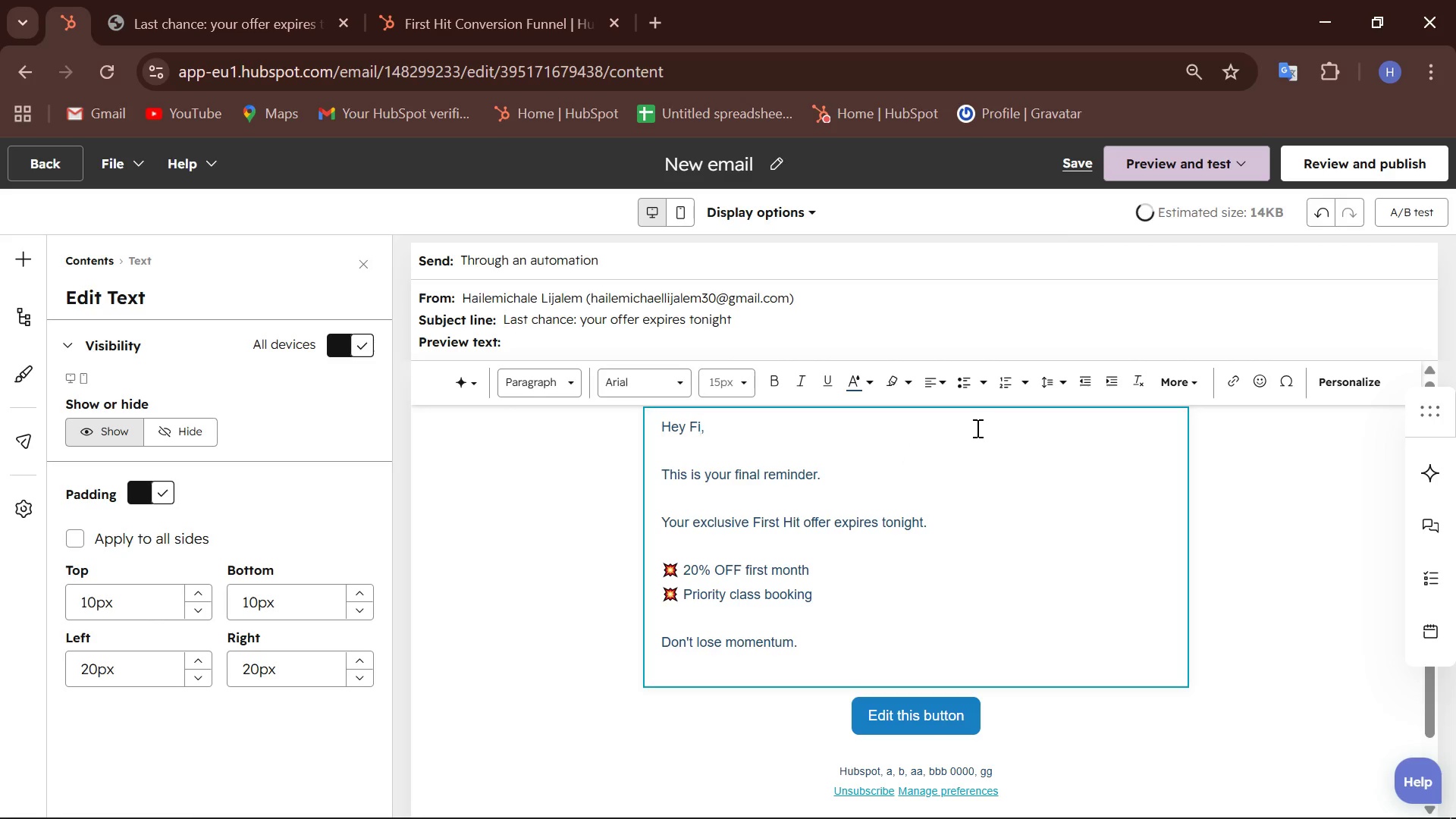 
key(Backspace)
 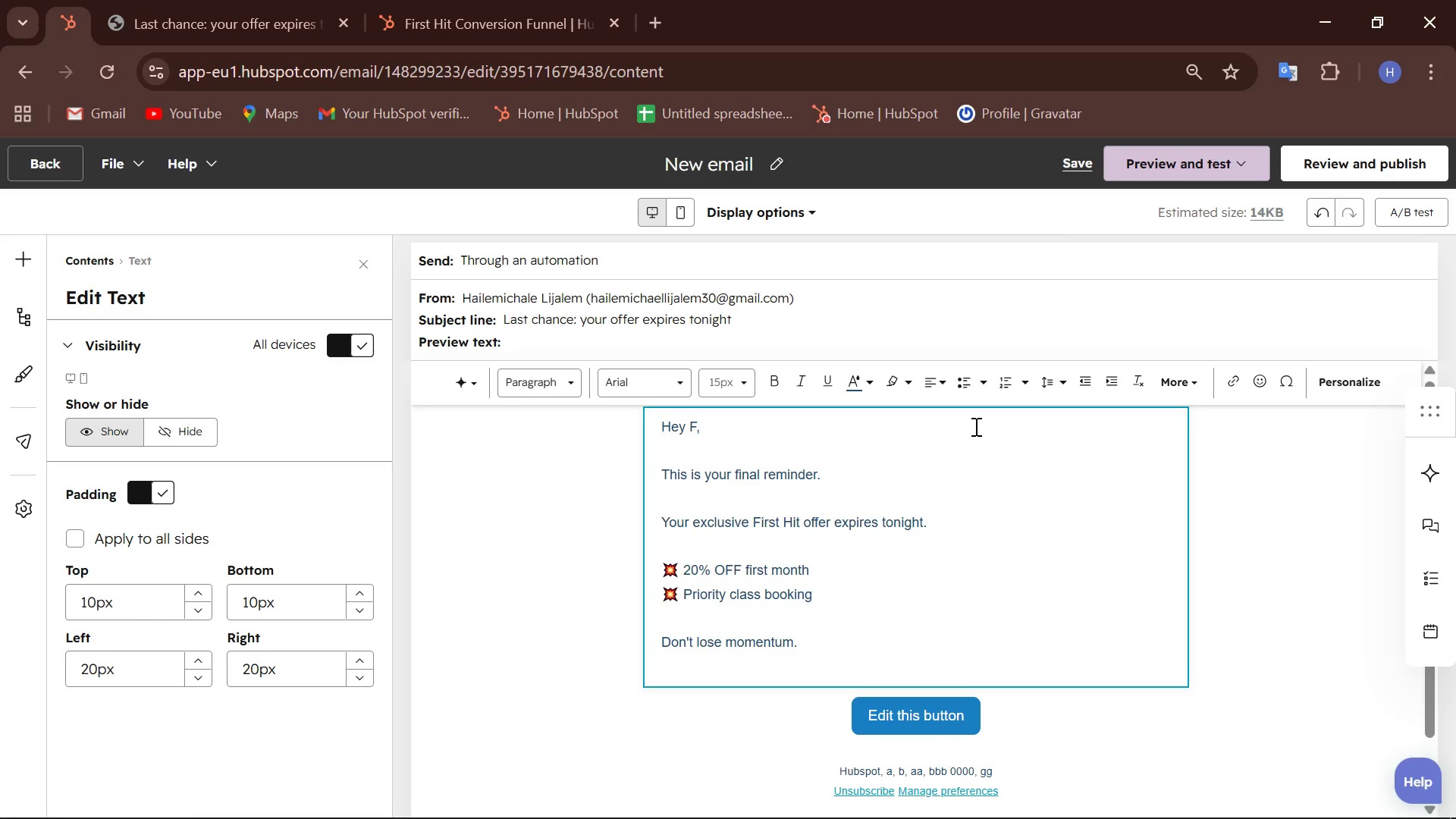 
key(Backspace)
 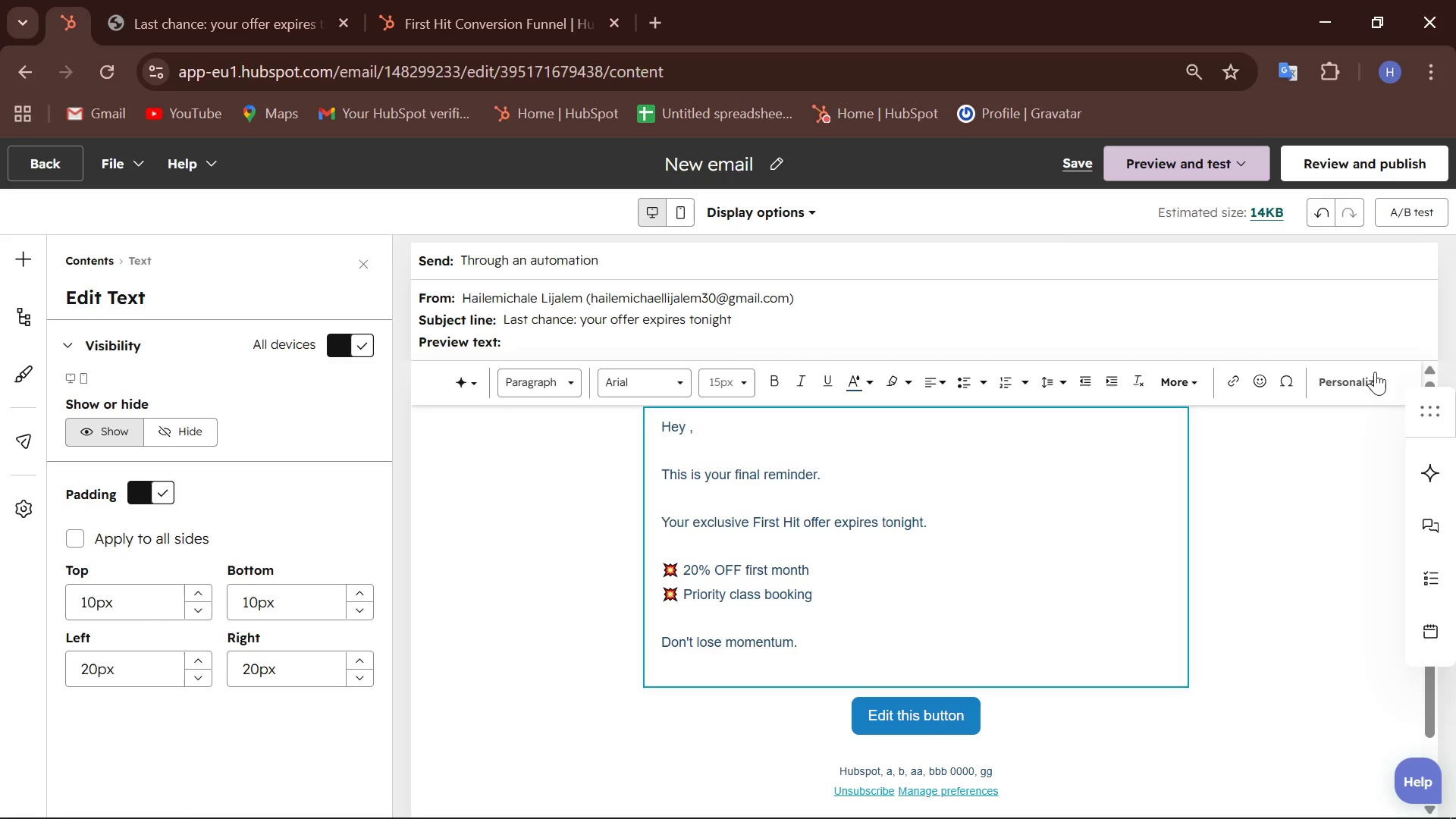 
left_click([1363, 377])
 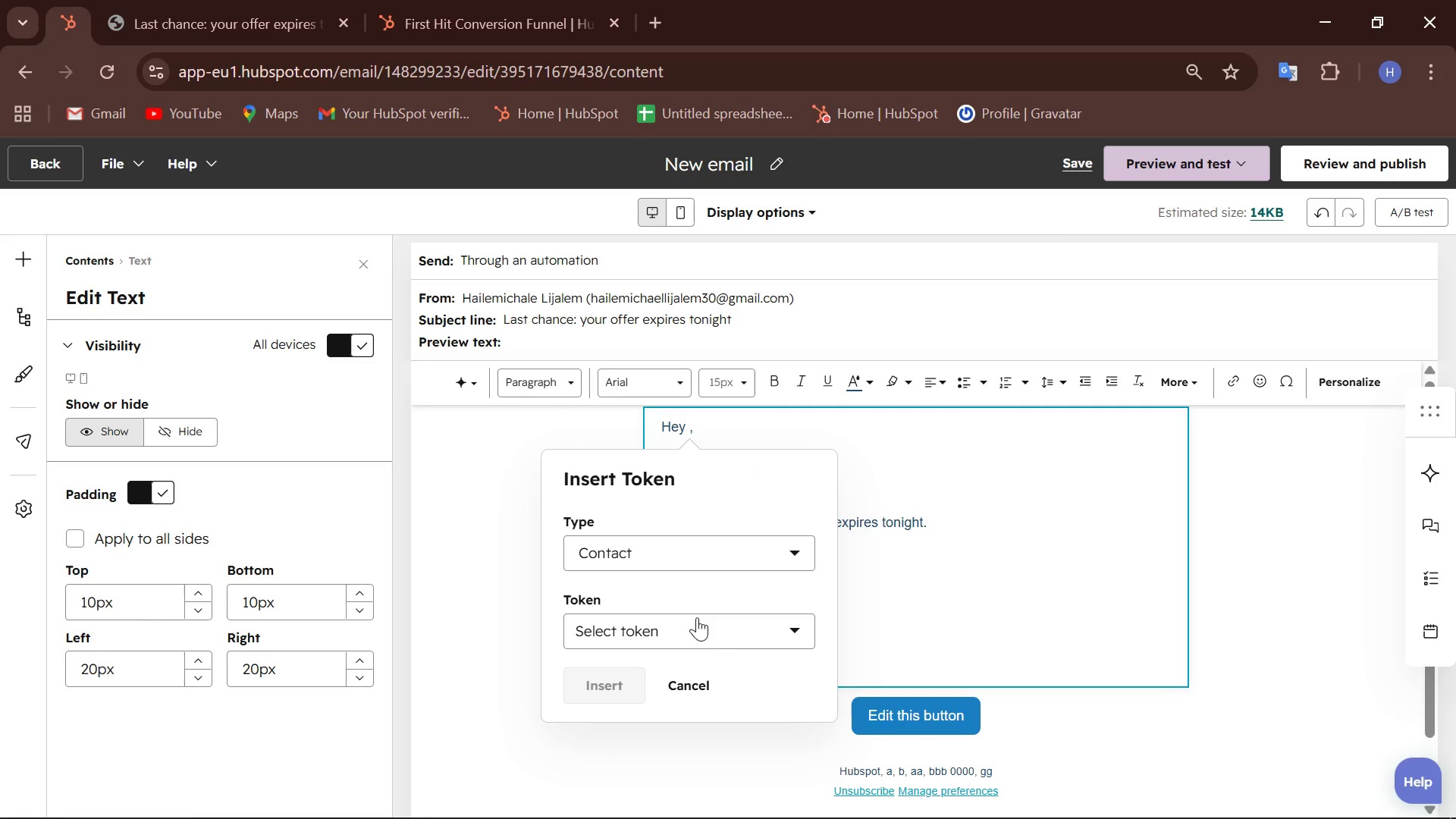 
left_click([745, 629])
 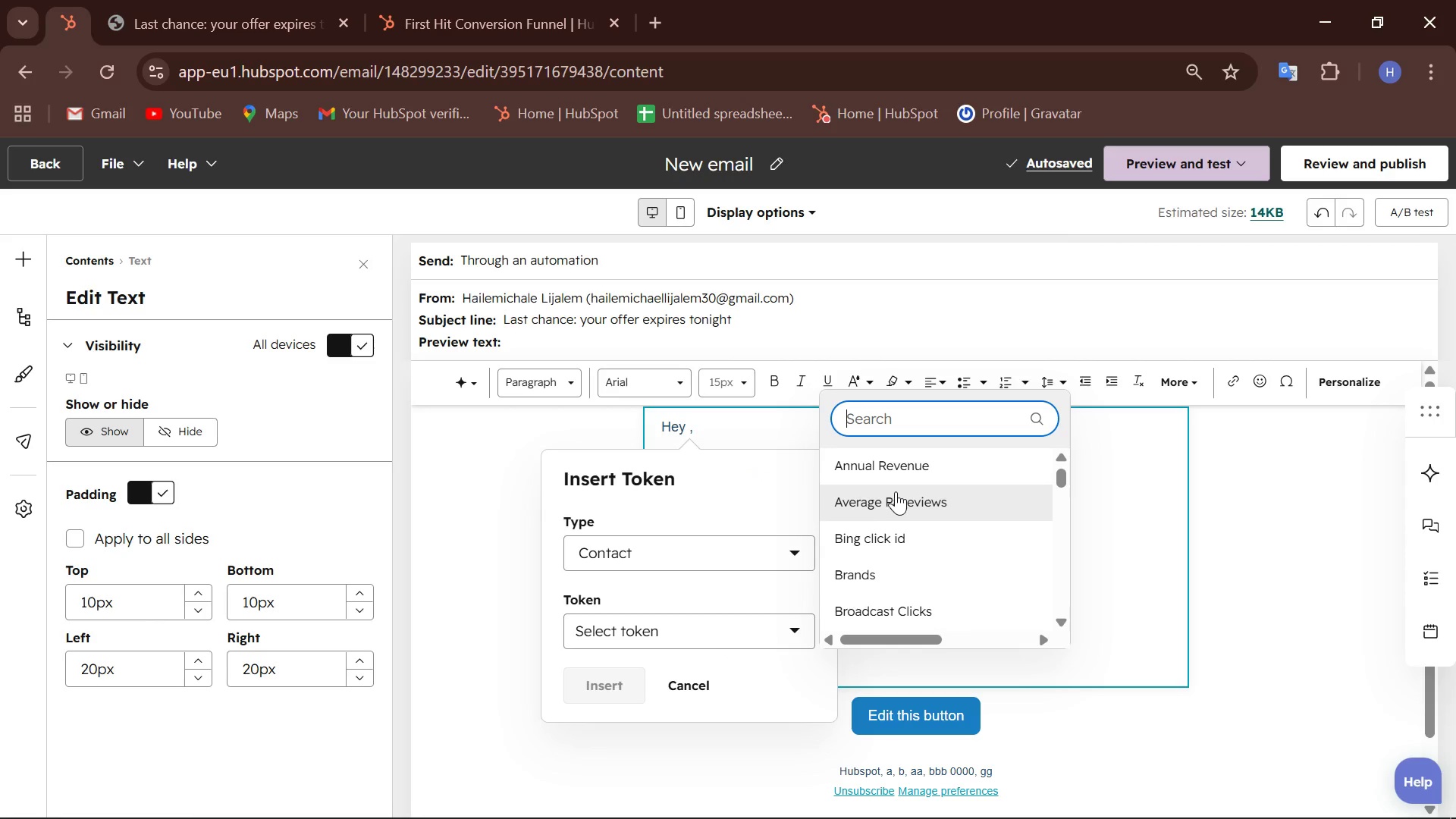 
type(first n)
 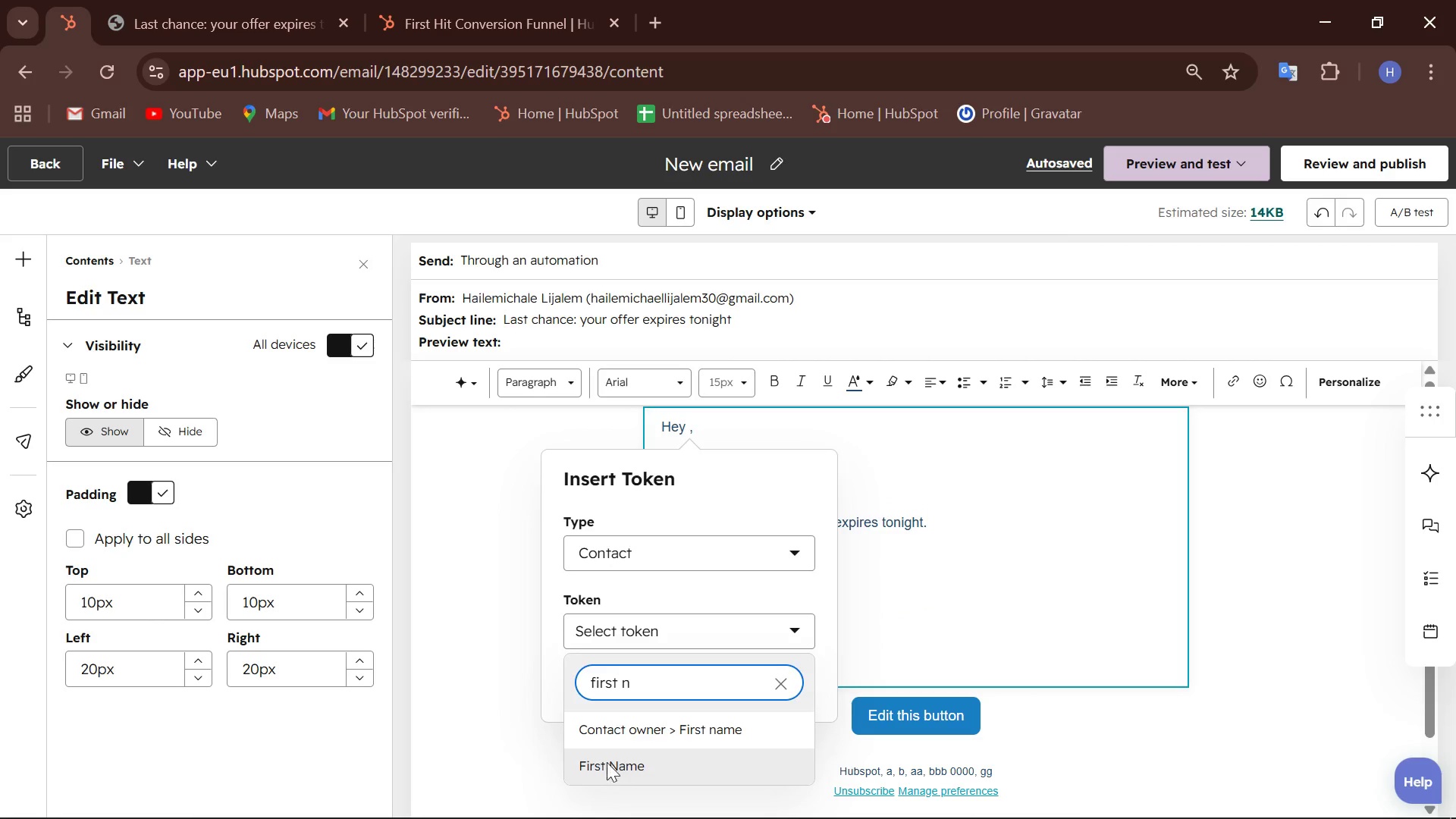 
left_click([674, 701])
 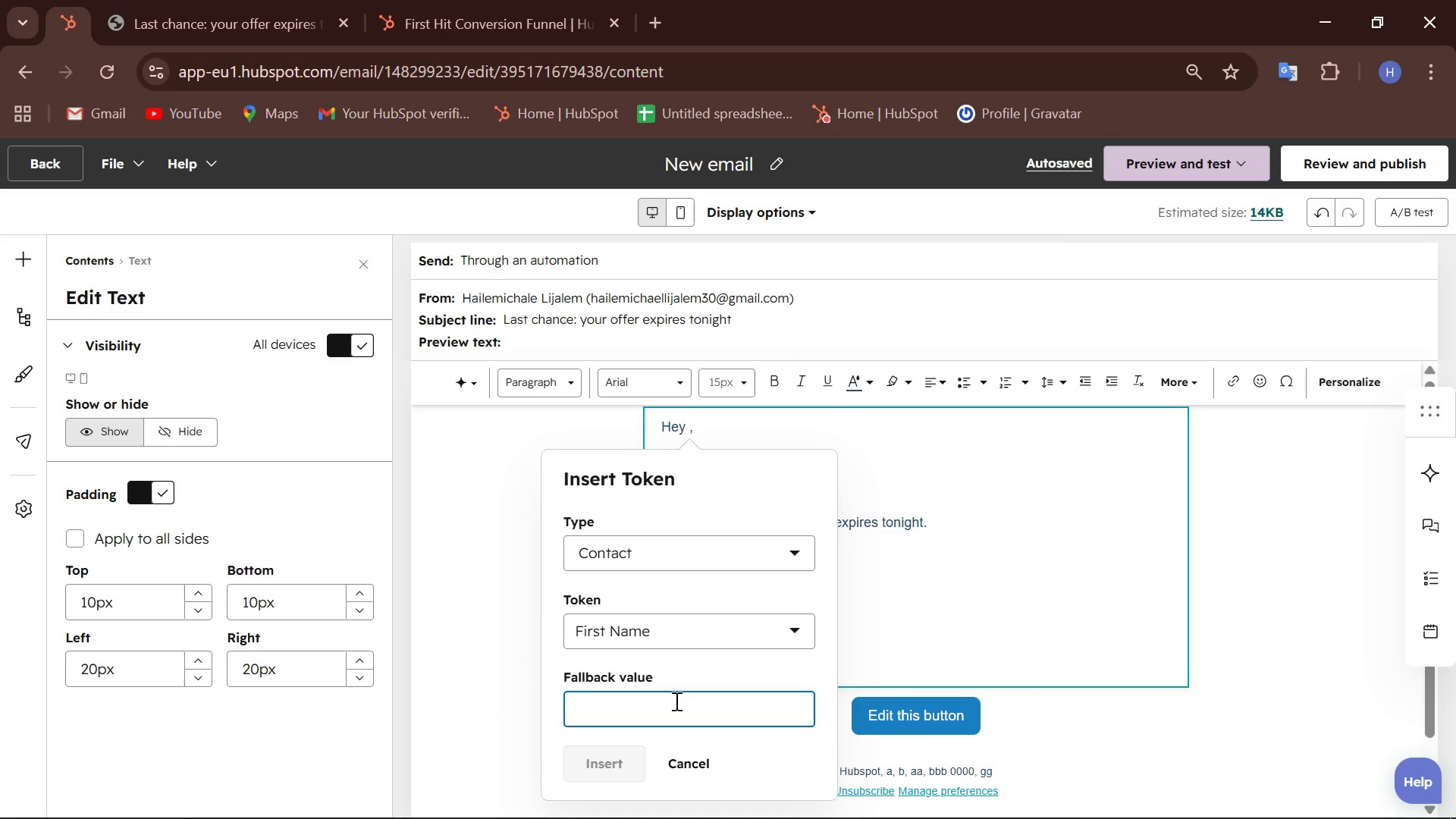 
type(First Name)
 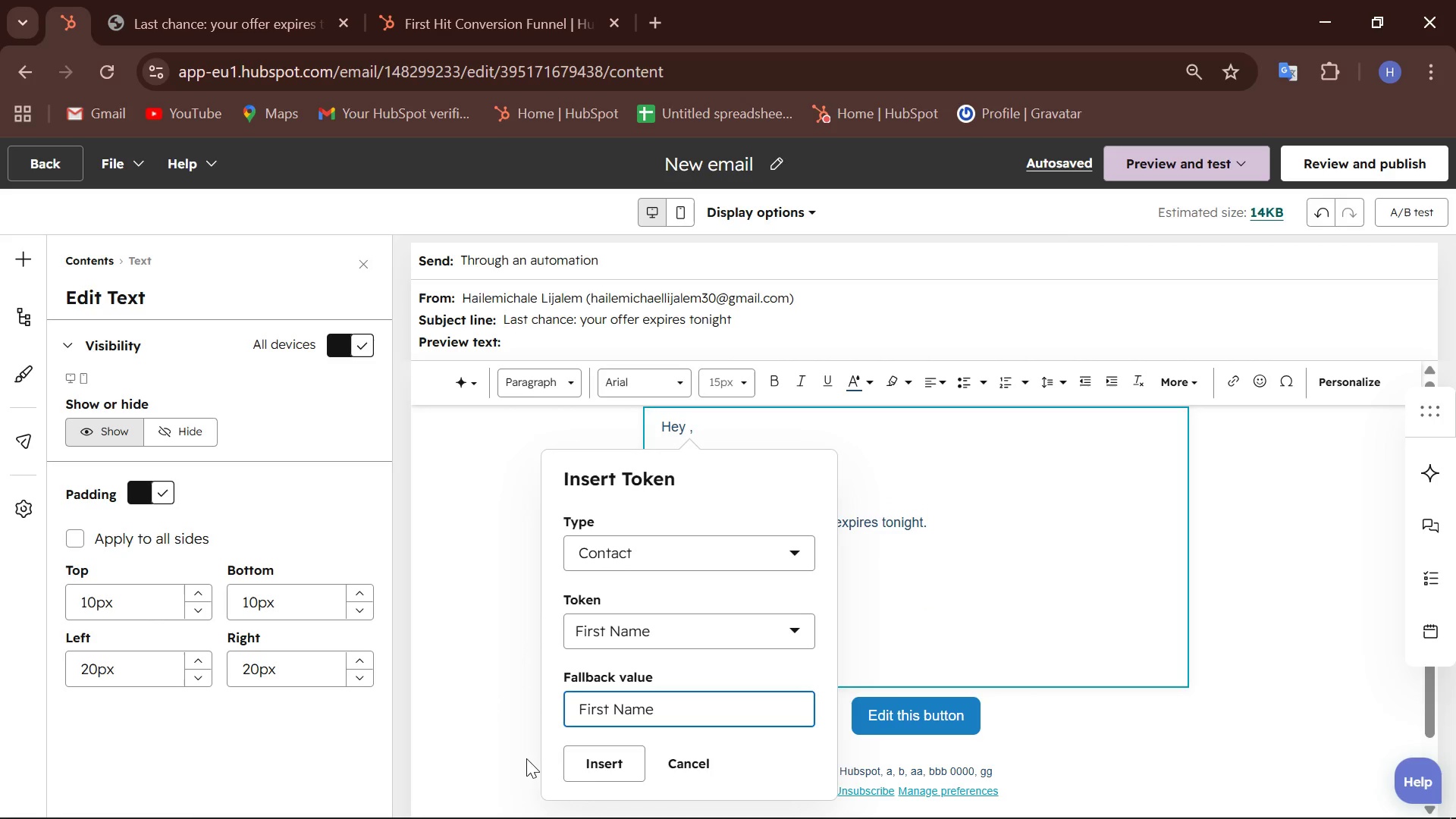 
left_click([588, 758])
 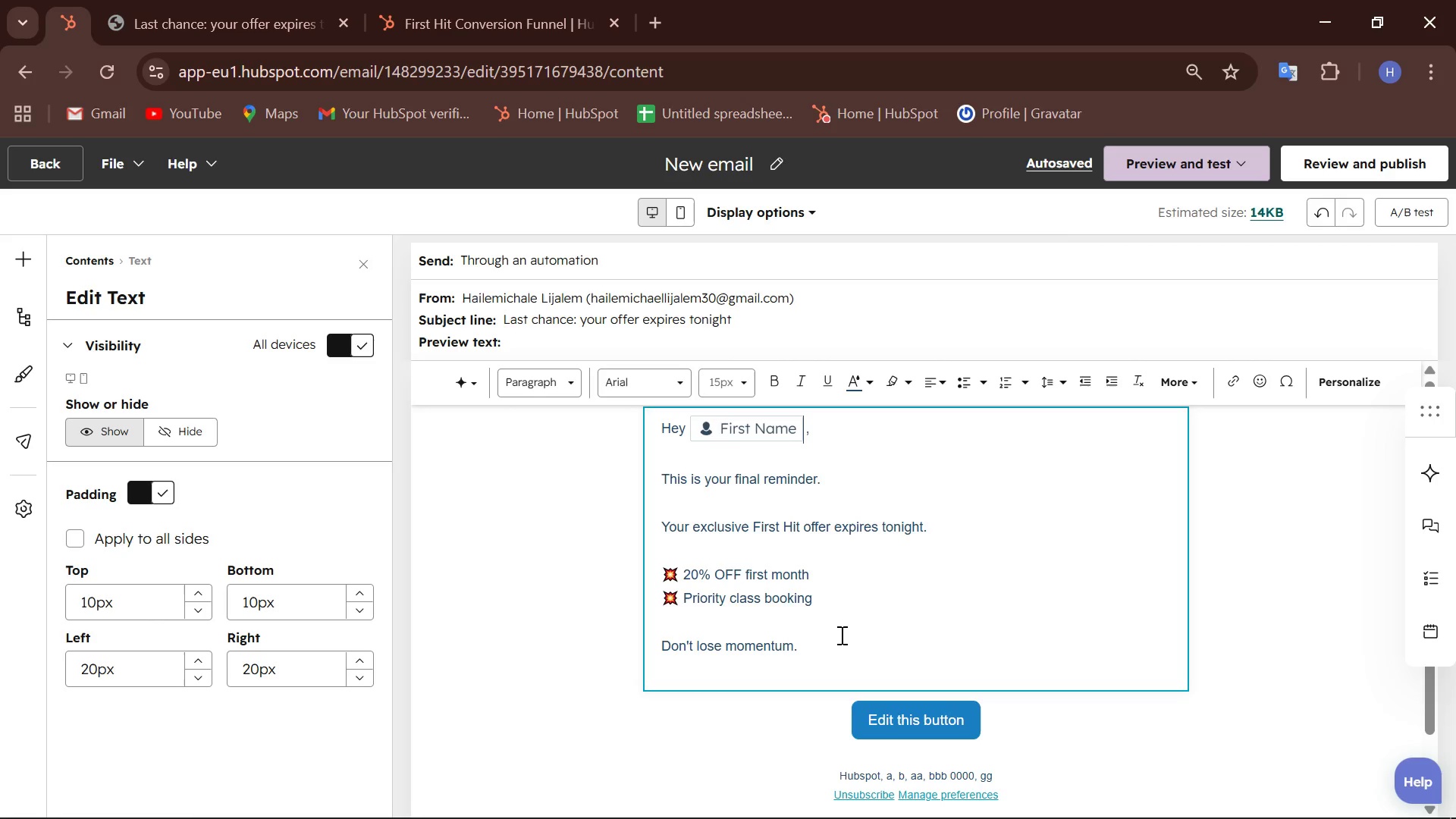 
wait(24.3)
 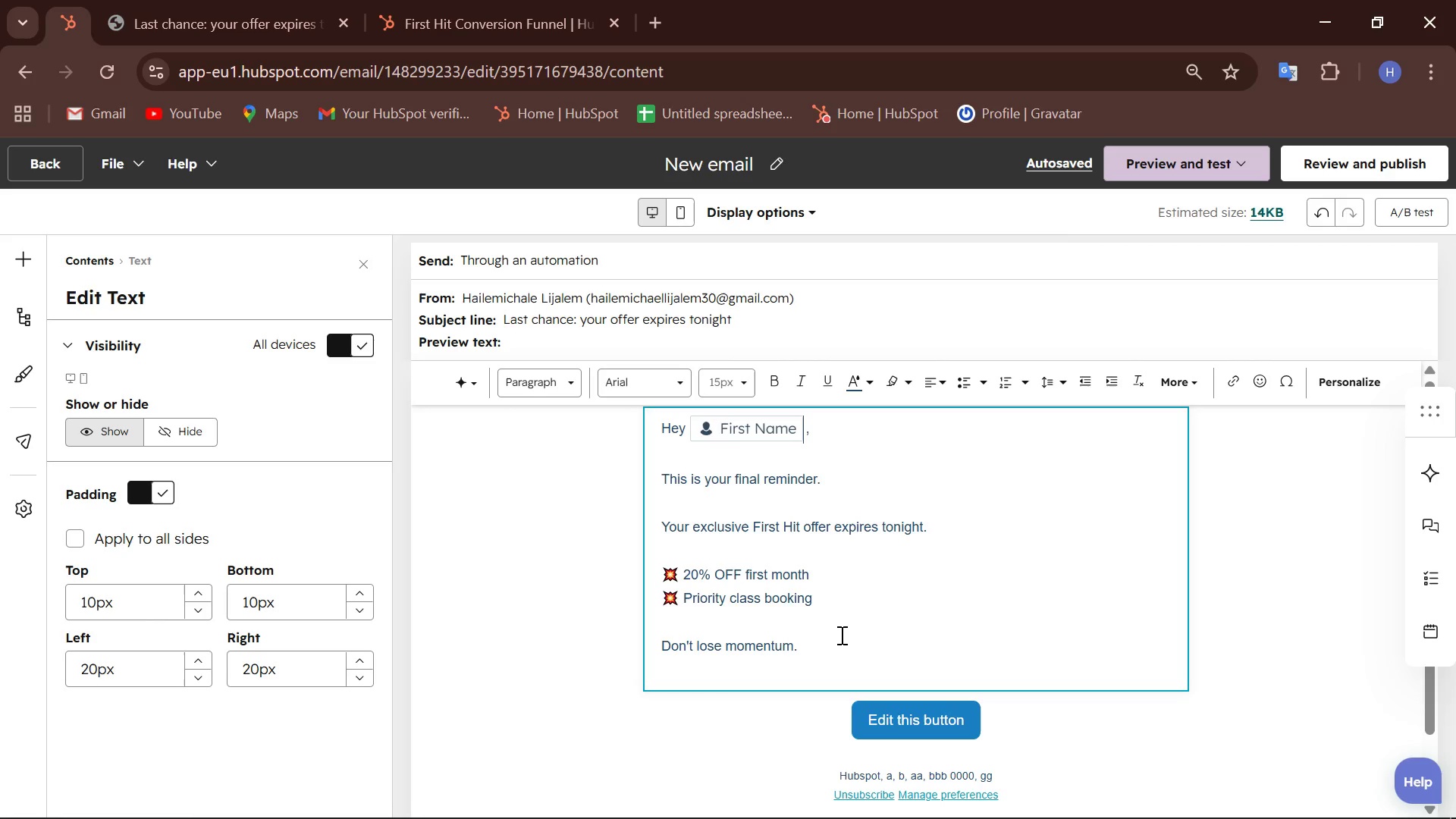 
scroll: coordinate [813, 515], scroll_direction: up, amount: 1.0
 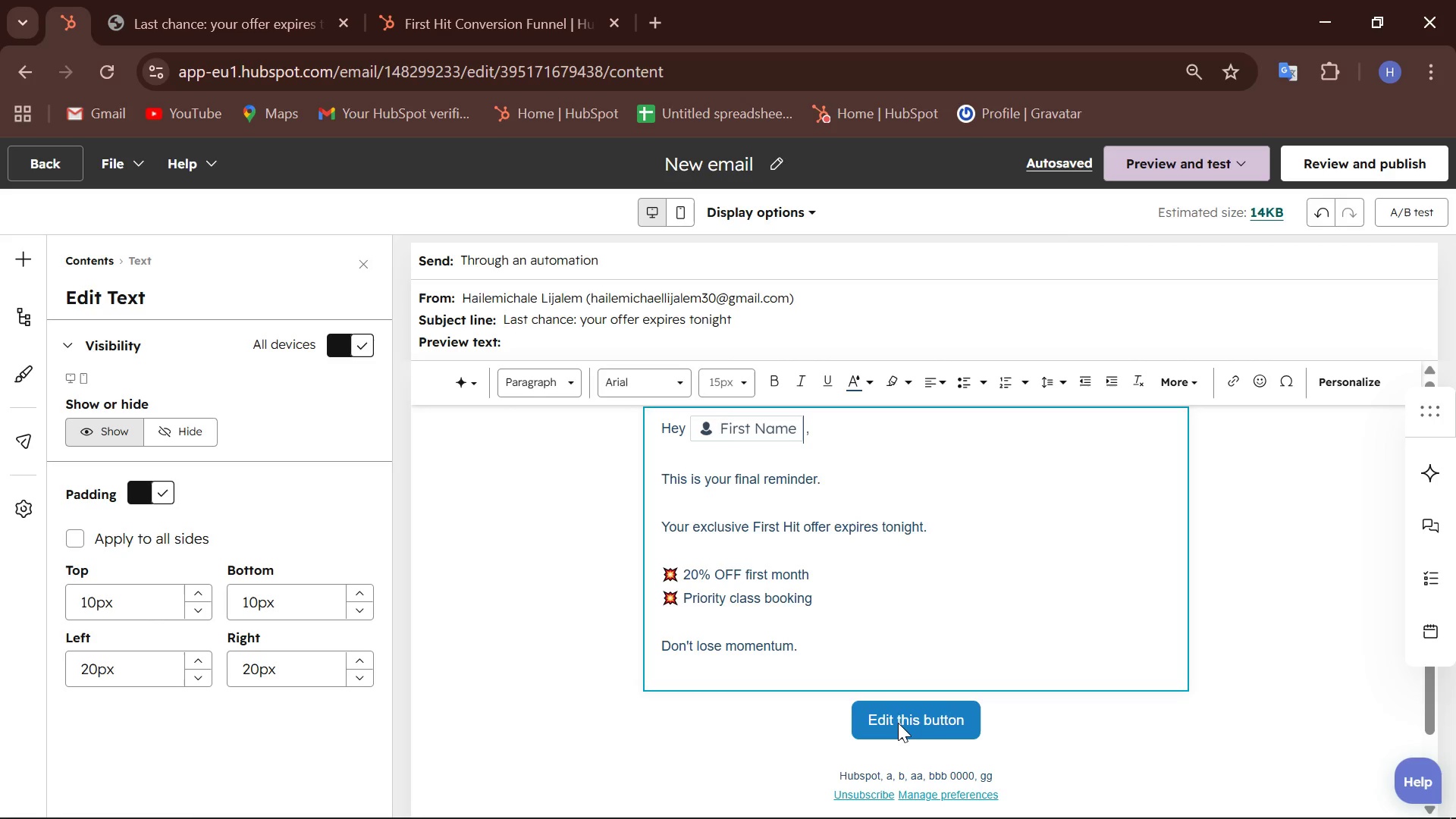 
left_click([898, 724])
 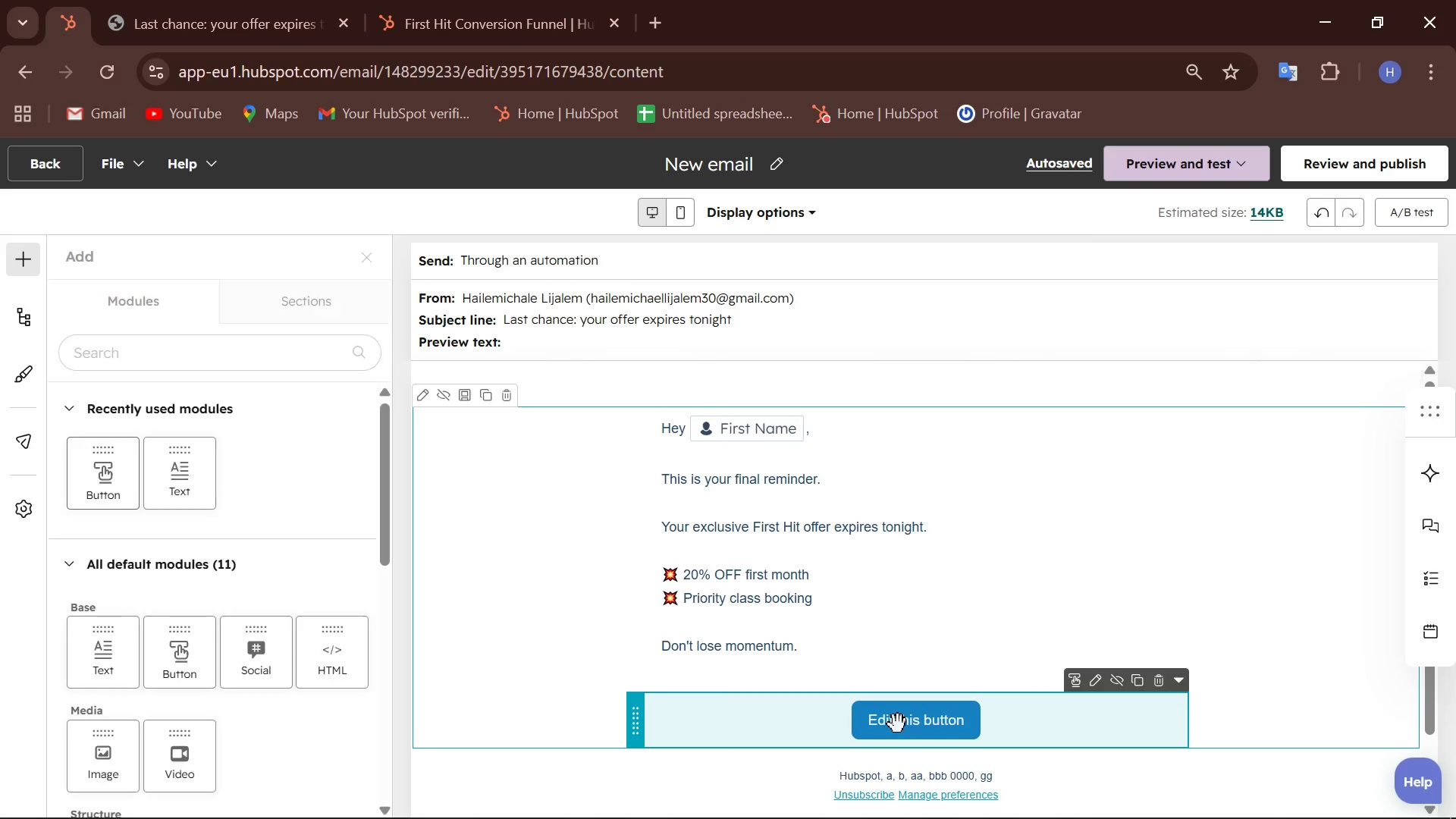 
left_click([898, 724])
 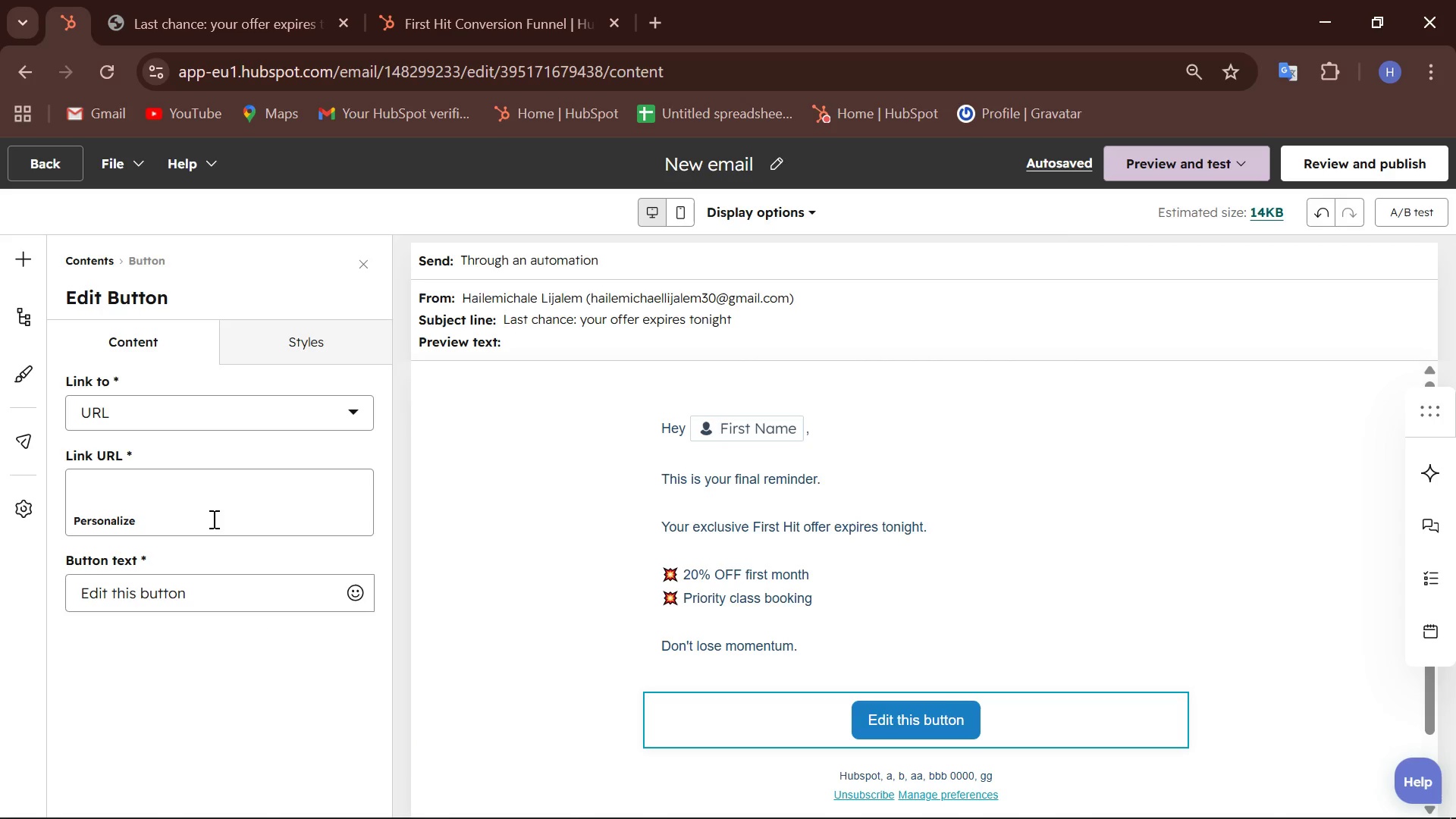 
left_click([208, 592])
 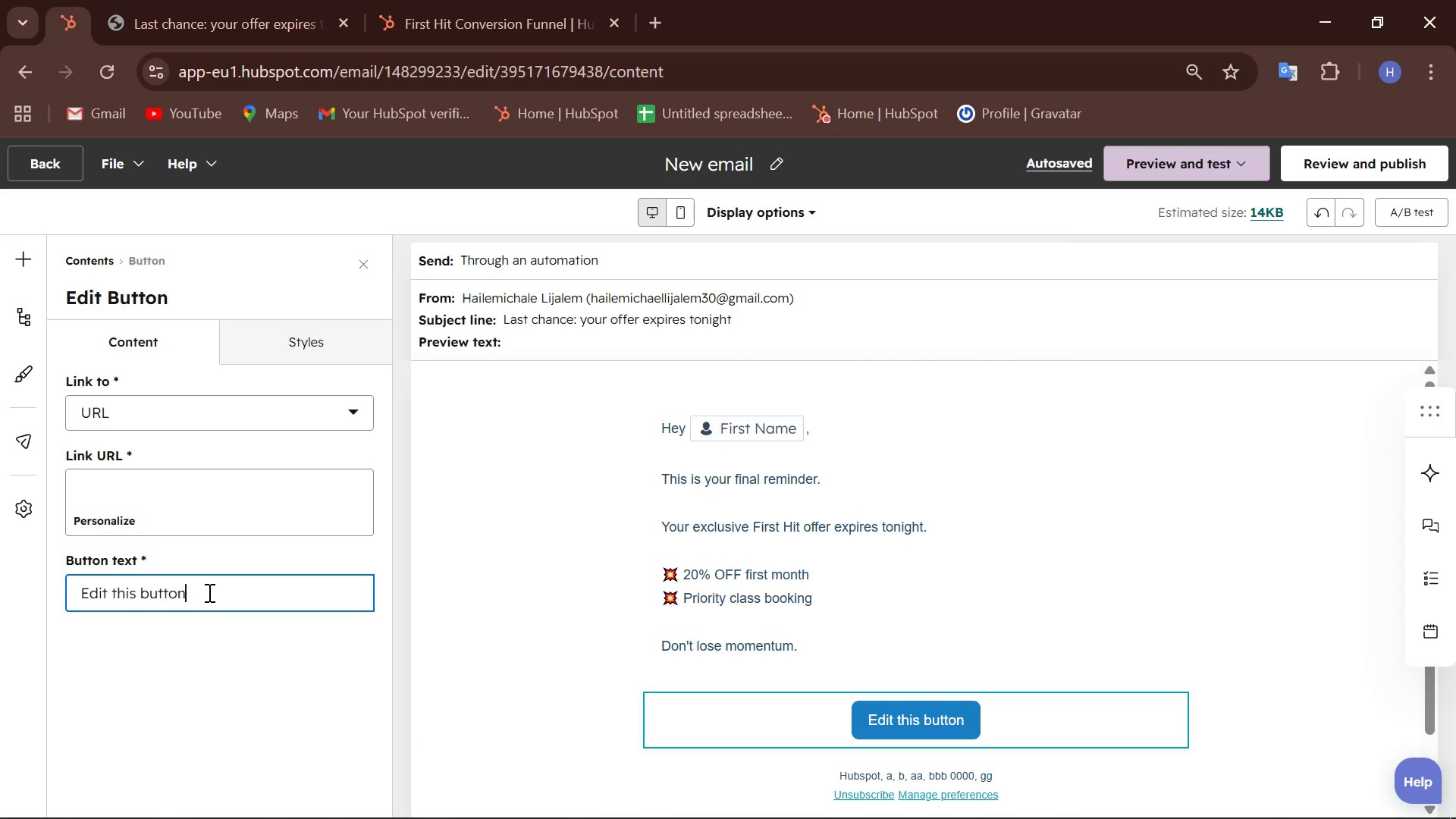 
left_click_drag(start_coordinate=[208, 592], to_coordinate=[43, 608])
 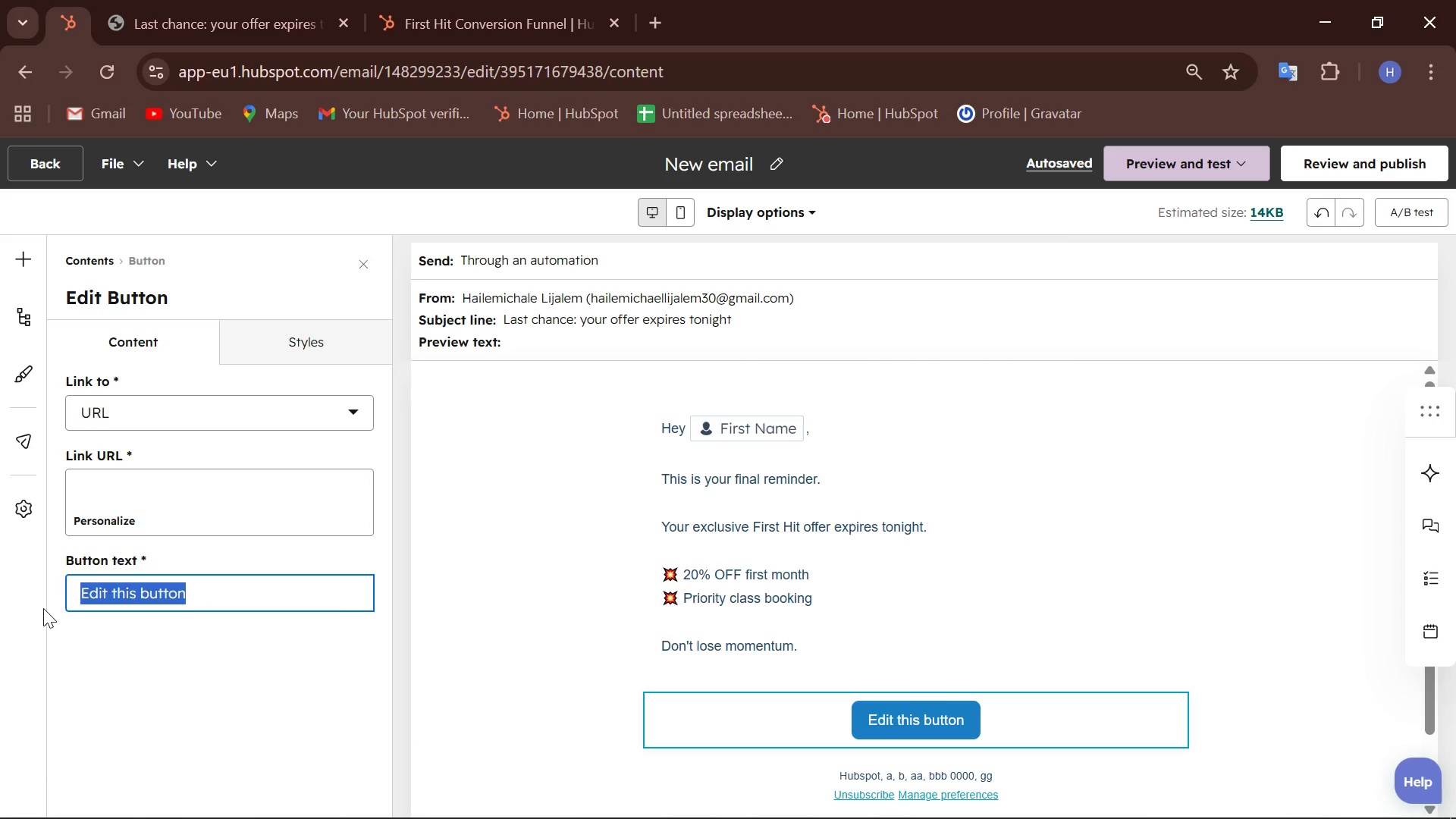 
key(Meta+V)
 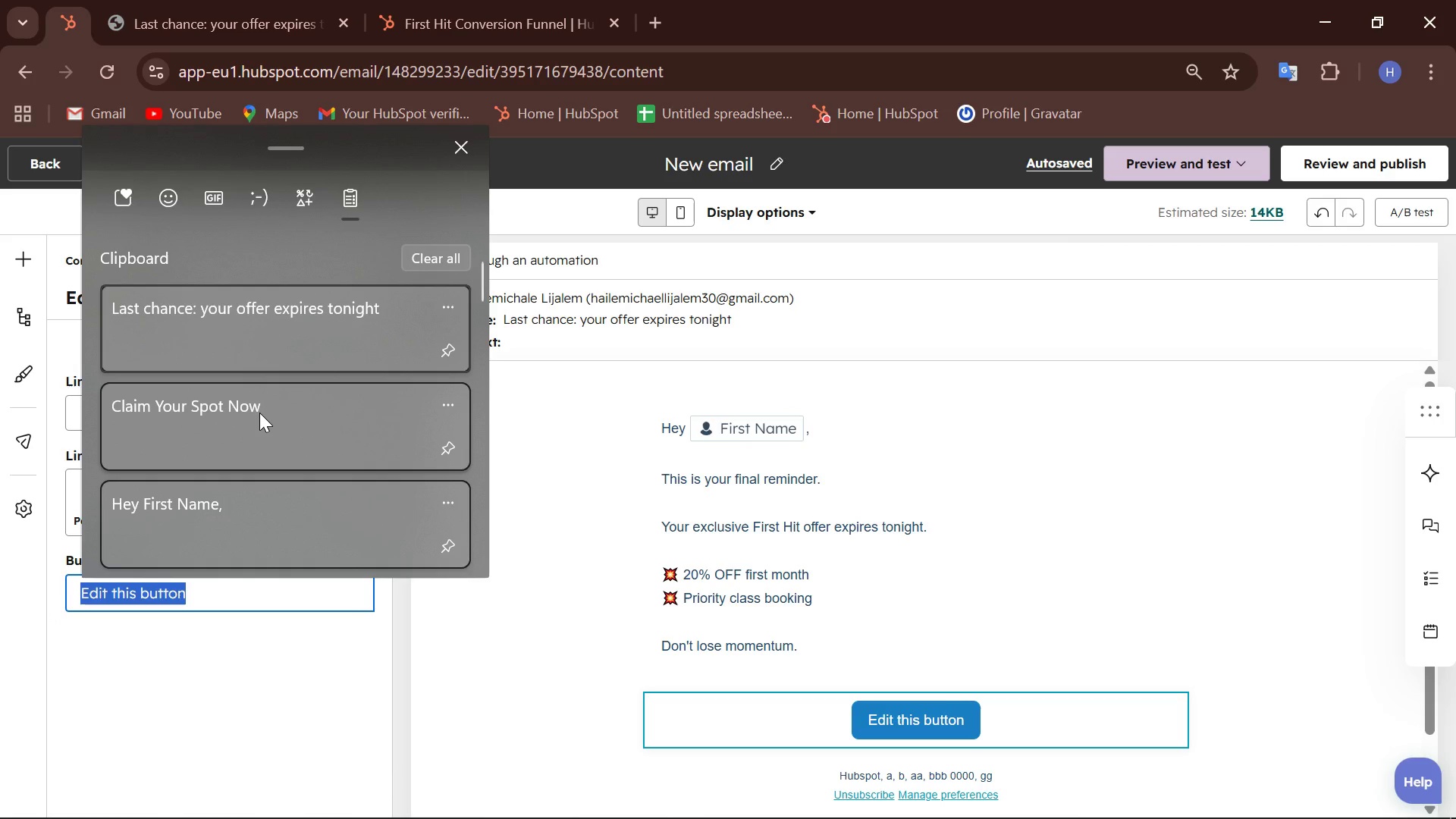 
scroll: coordinate [265, 408], scroll_direction: down, amount: 9.0
 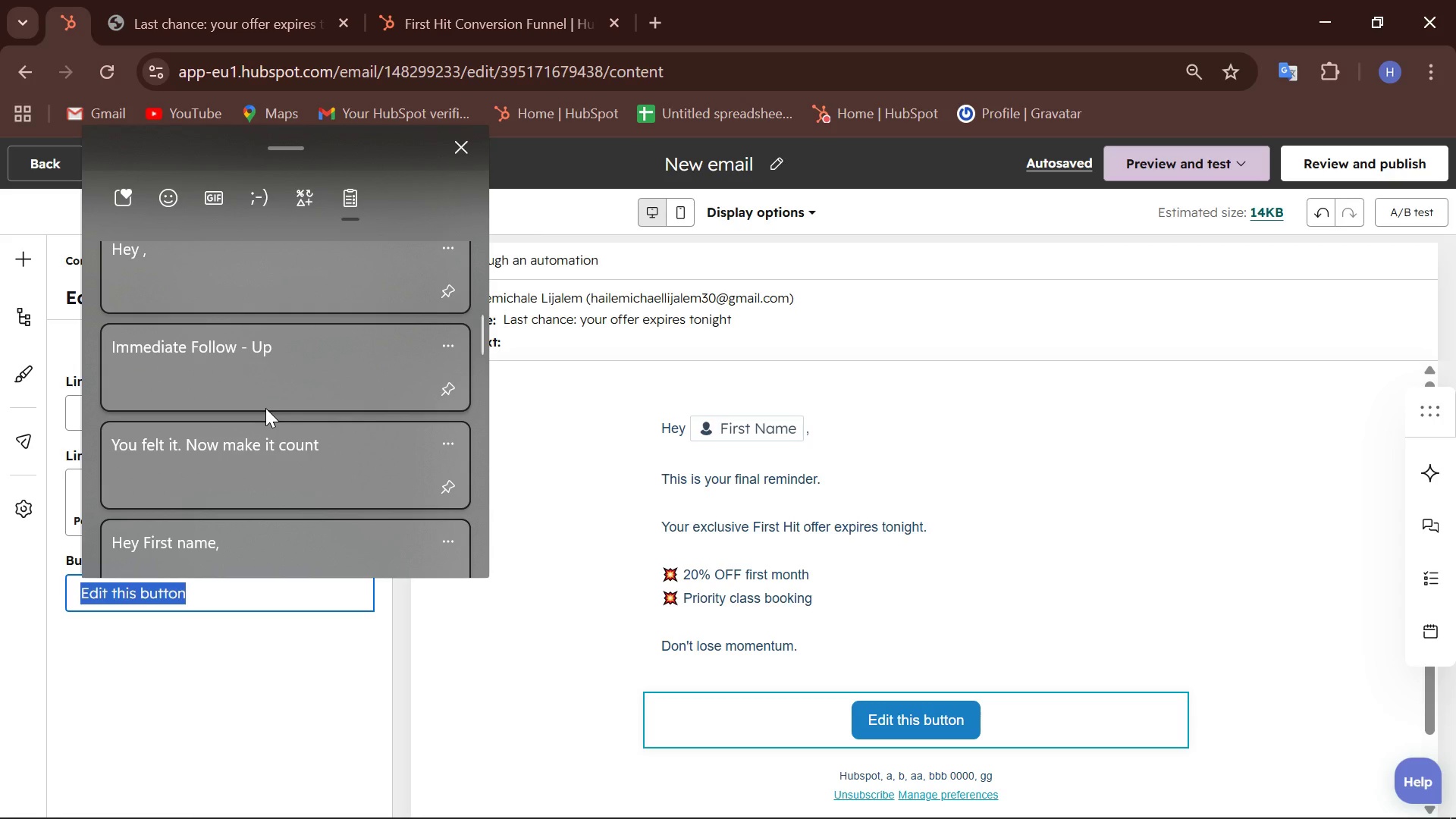 
scroll: coordinate [265, 408], scroll_direction: up, amount: 6.0
 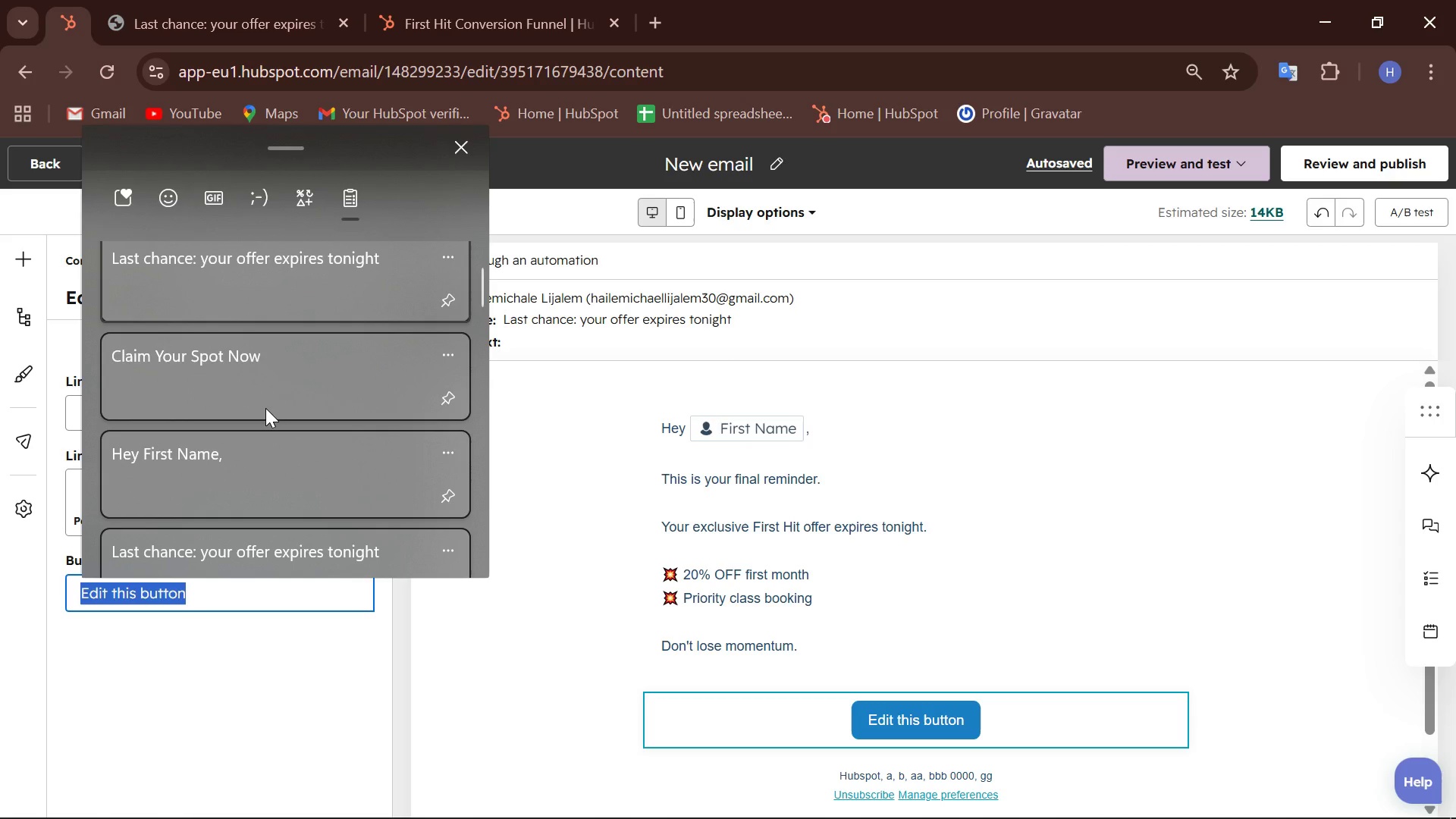 
left_click([265, 408])
 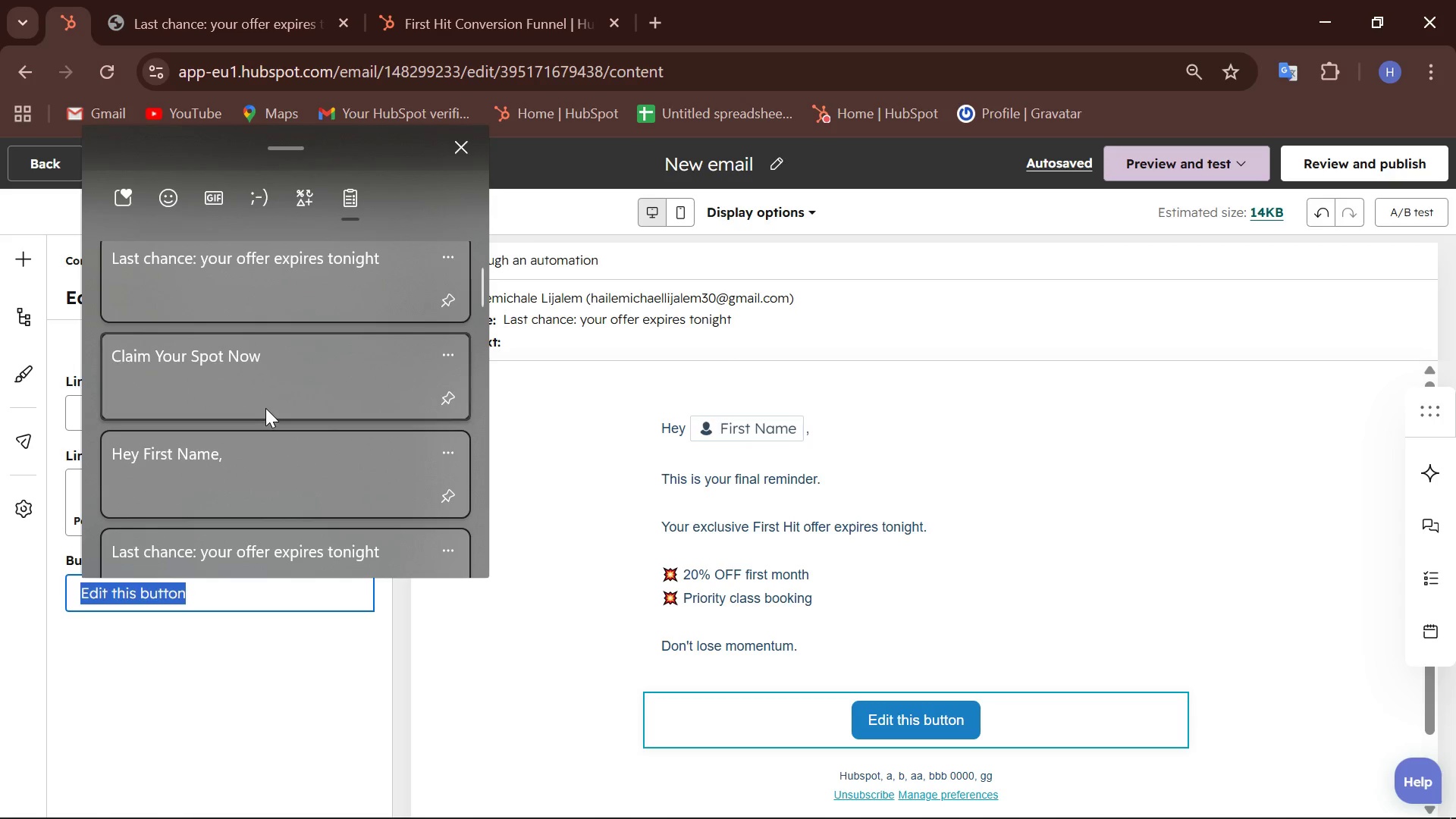 
key(Control+ControlLeft)
 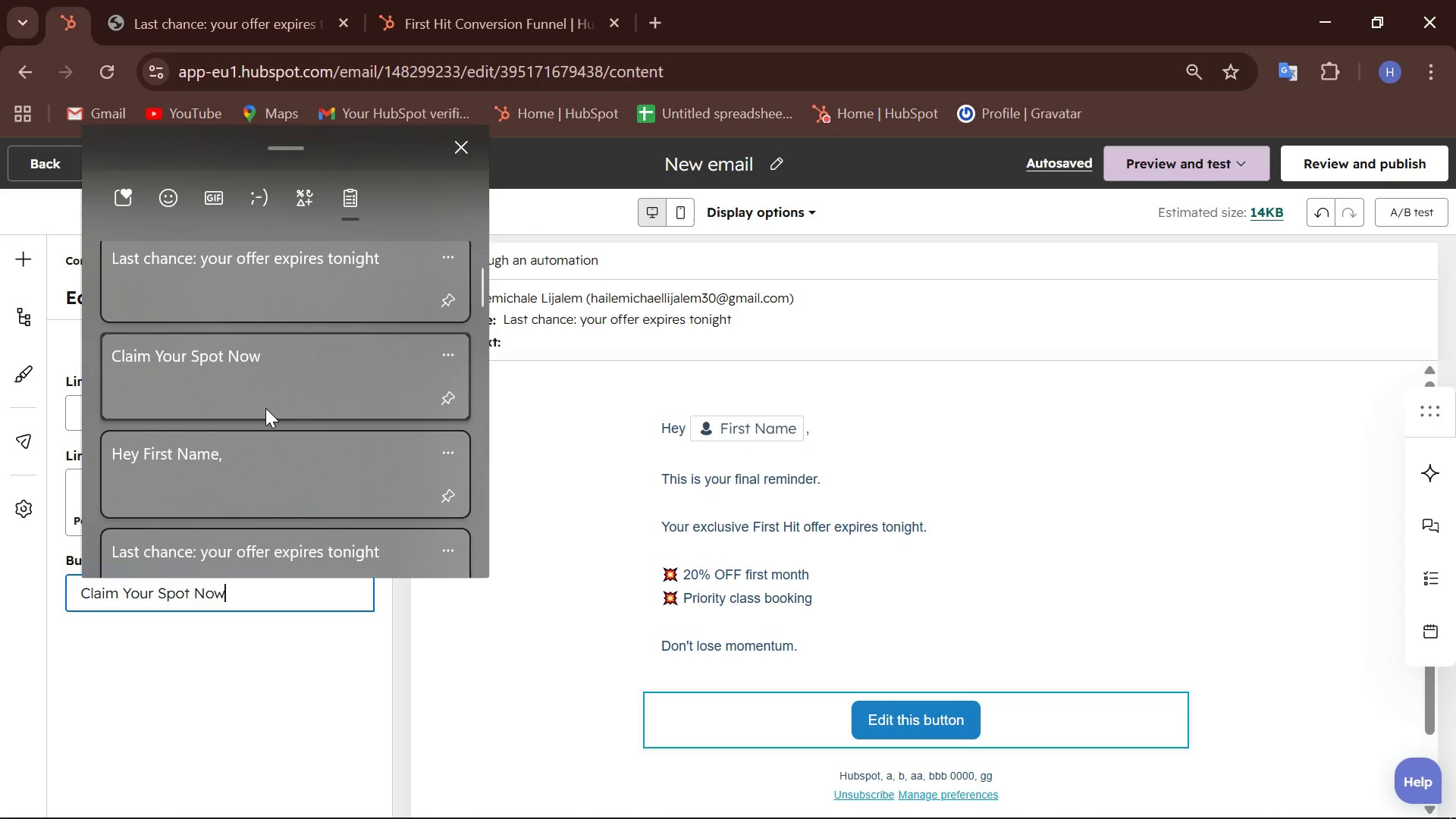 
key(Control+V)
 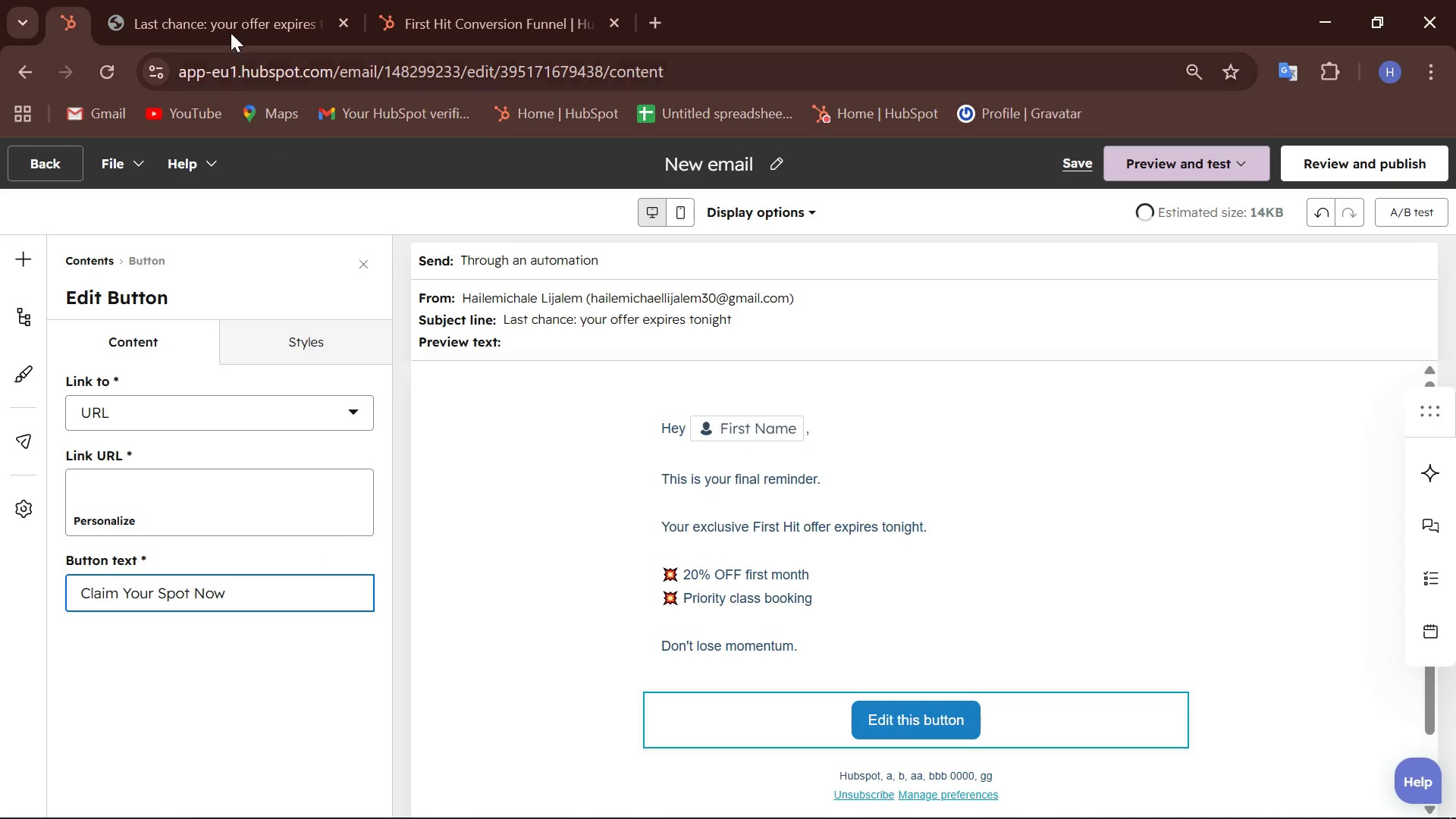 
left_click([231, 30])
 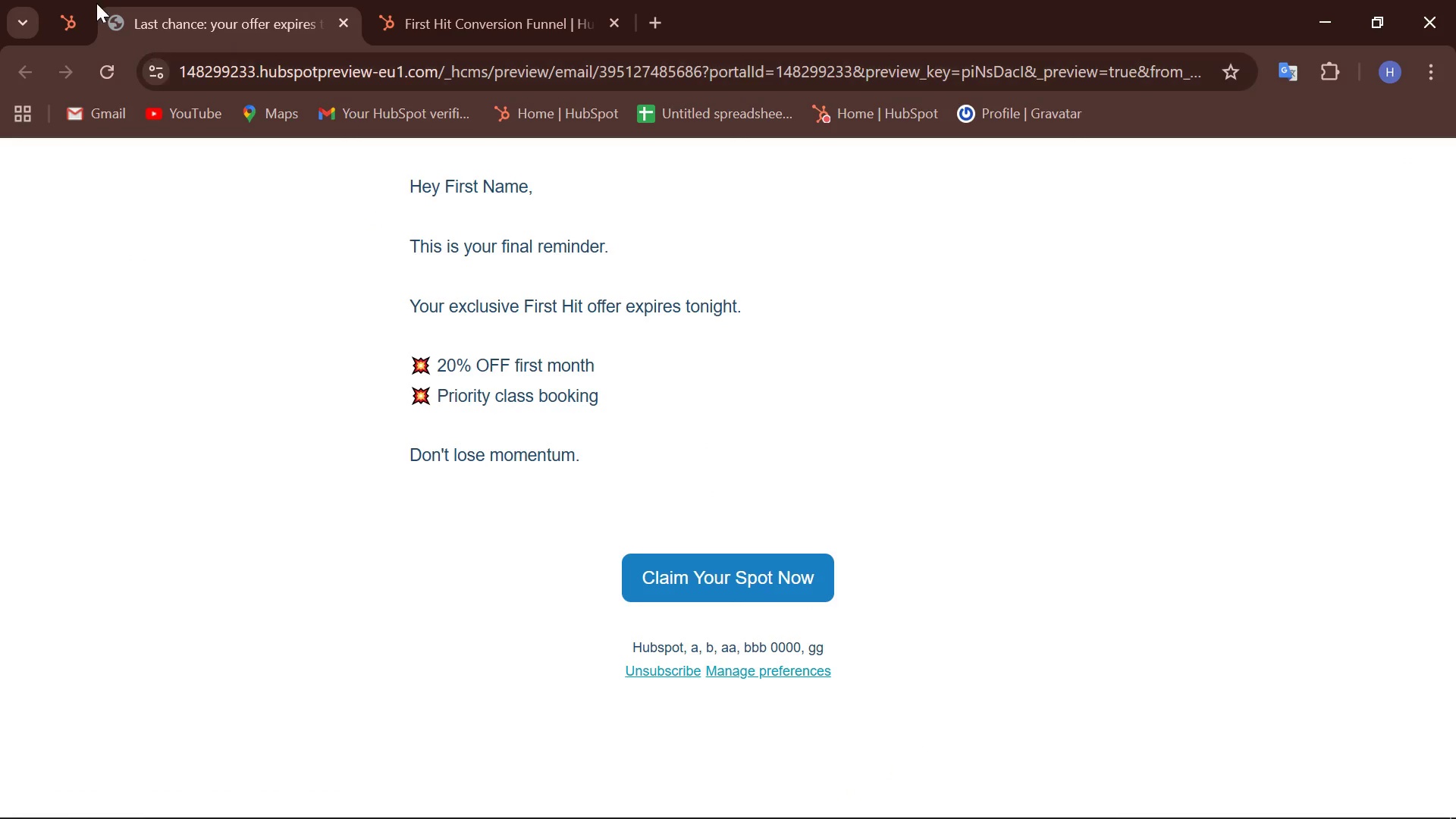 
left_click([80, 10])
 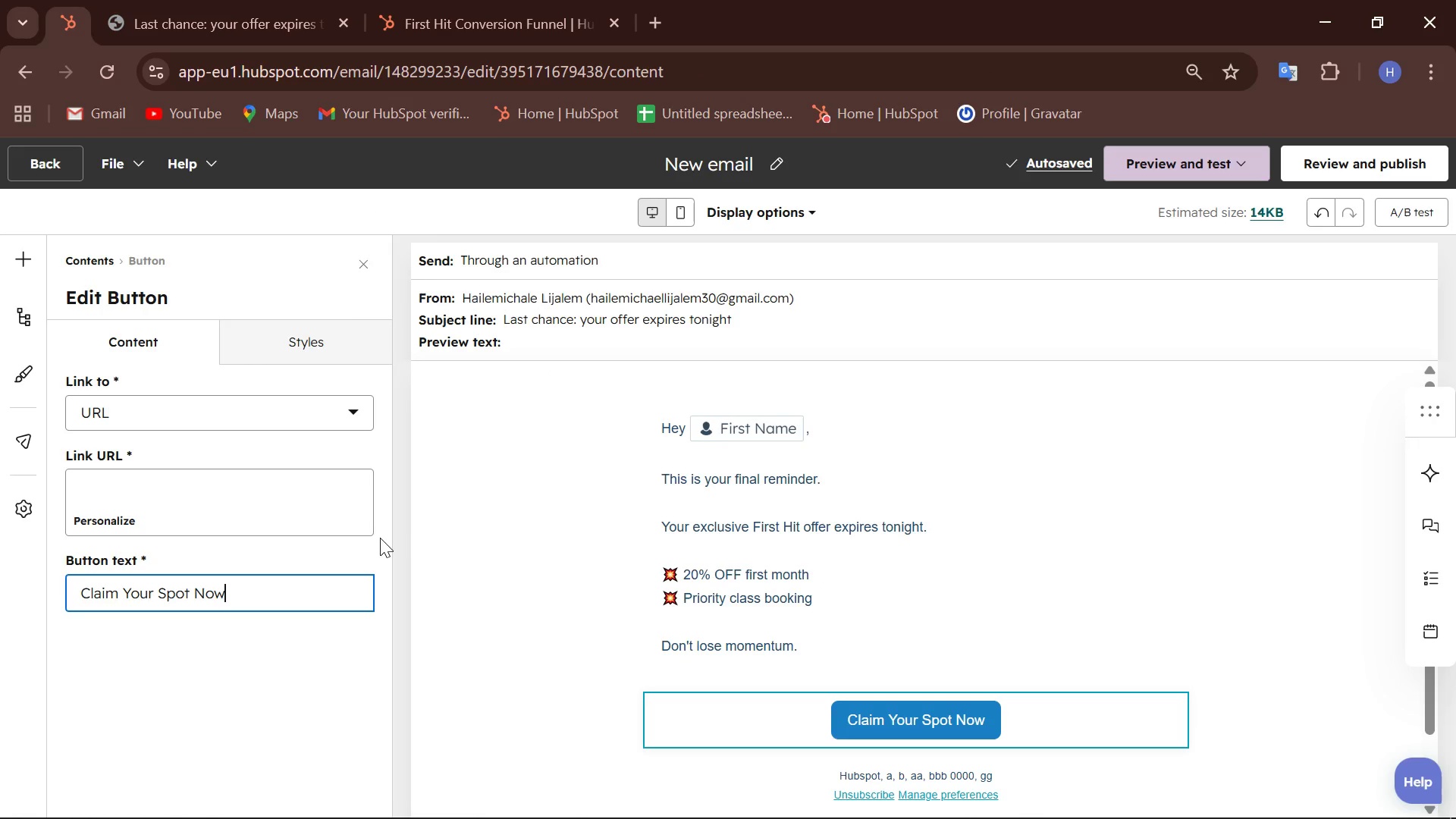 
left_click([168, 494])
 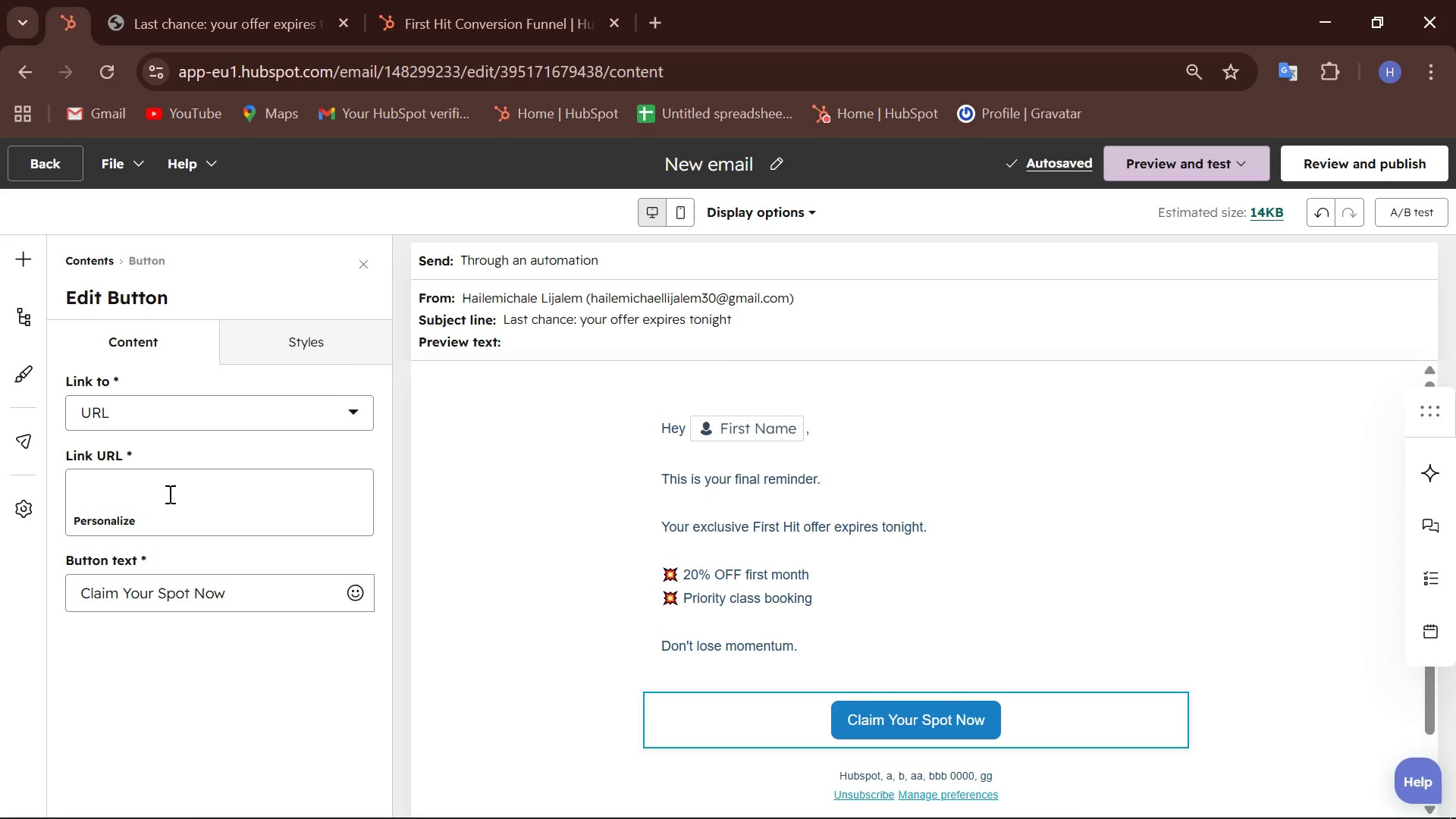 
type(https;)
key(Backspace)
type(://www.hubspot.com)
 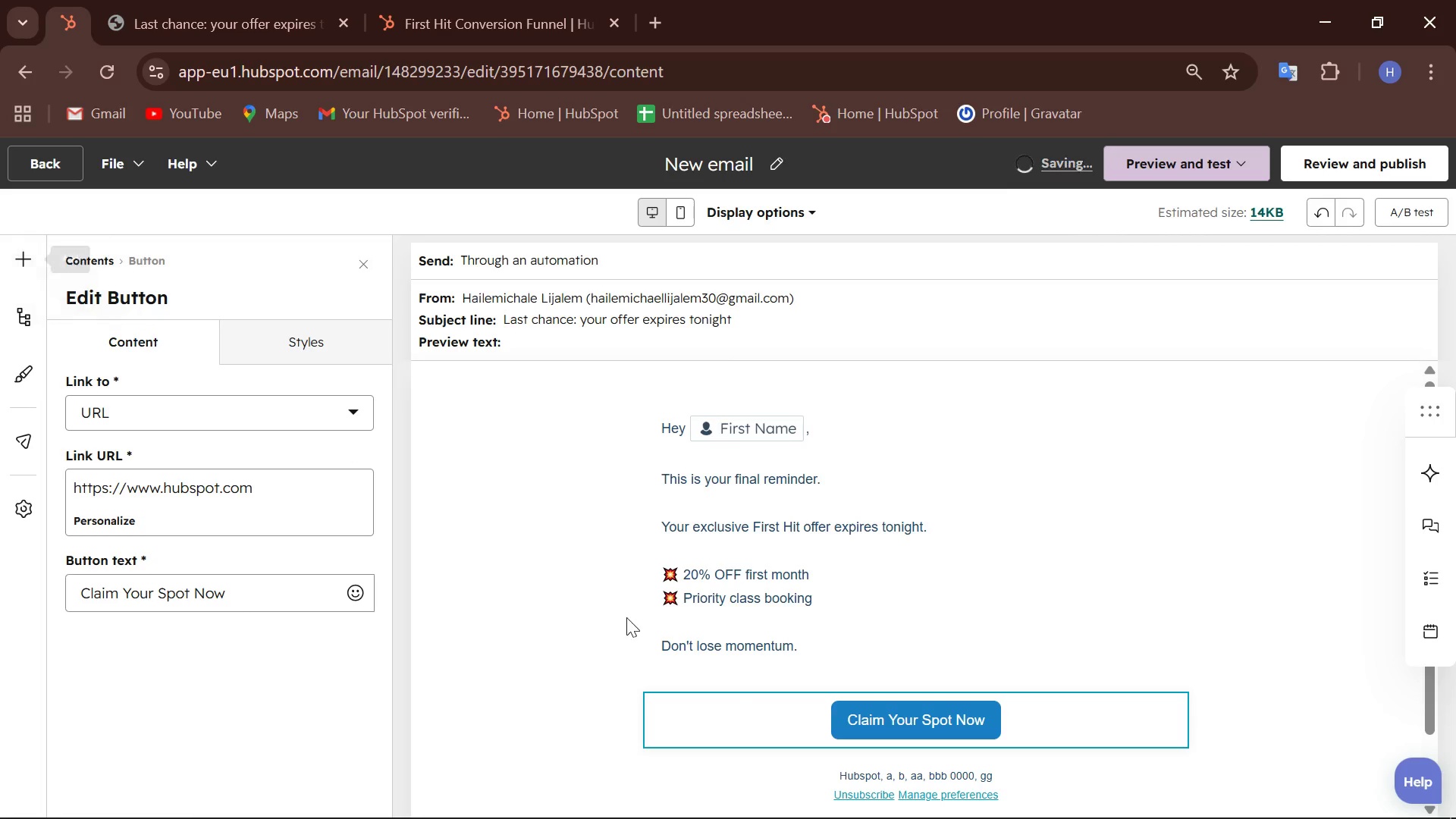 
scroll: coordinate [601, 377], scroll_direction: up, amount: 1.0
 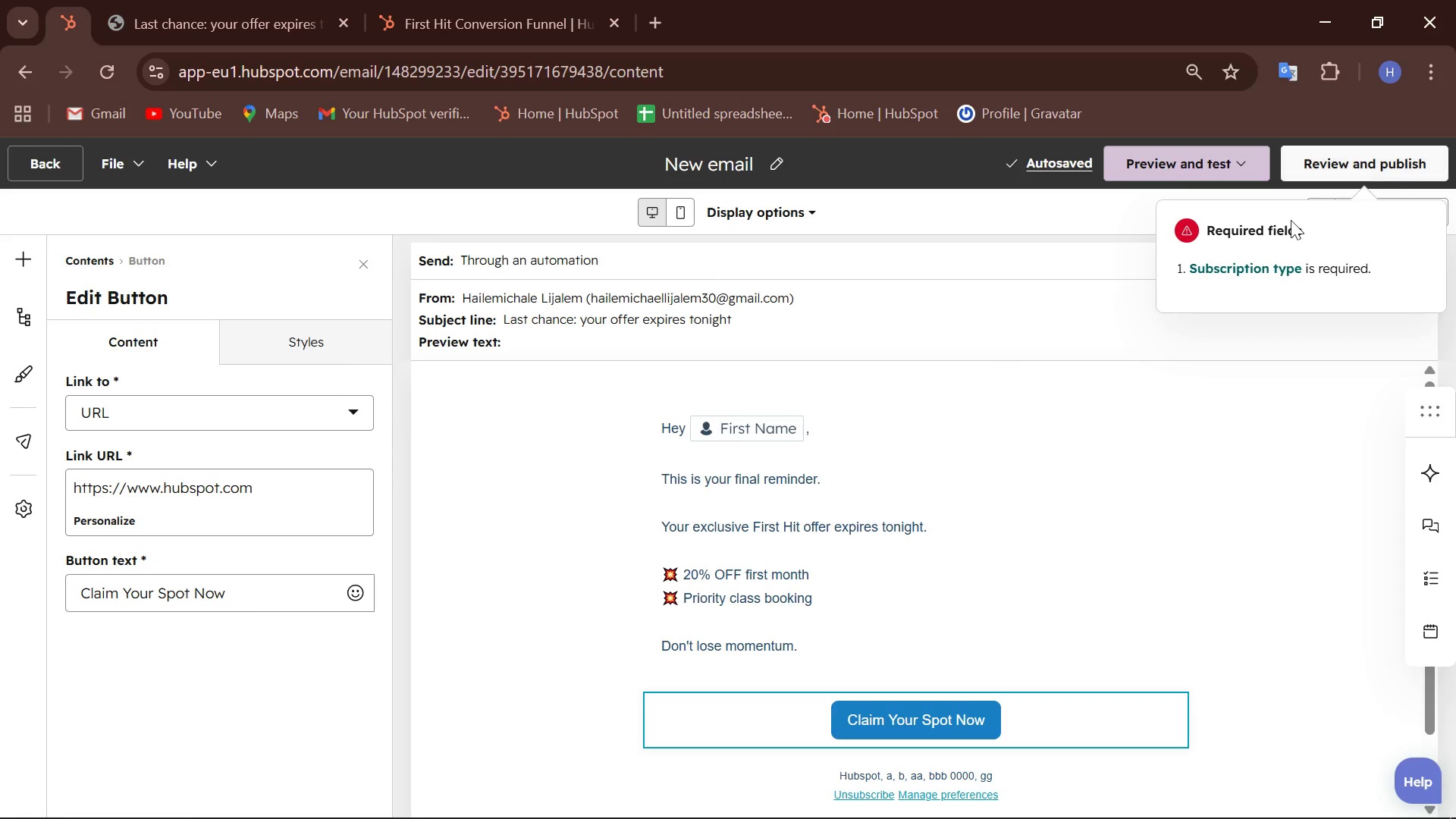 
left_click([1243, 269])
 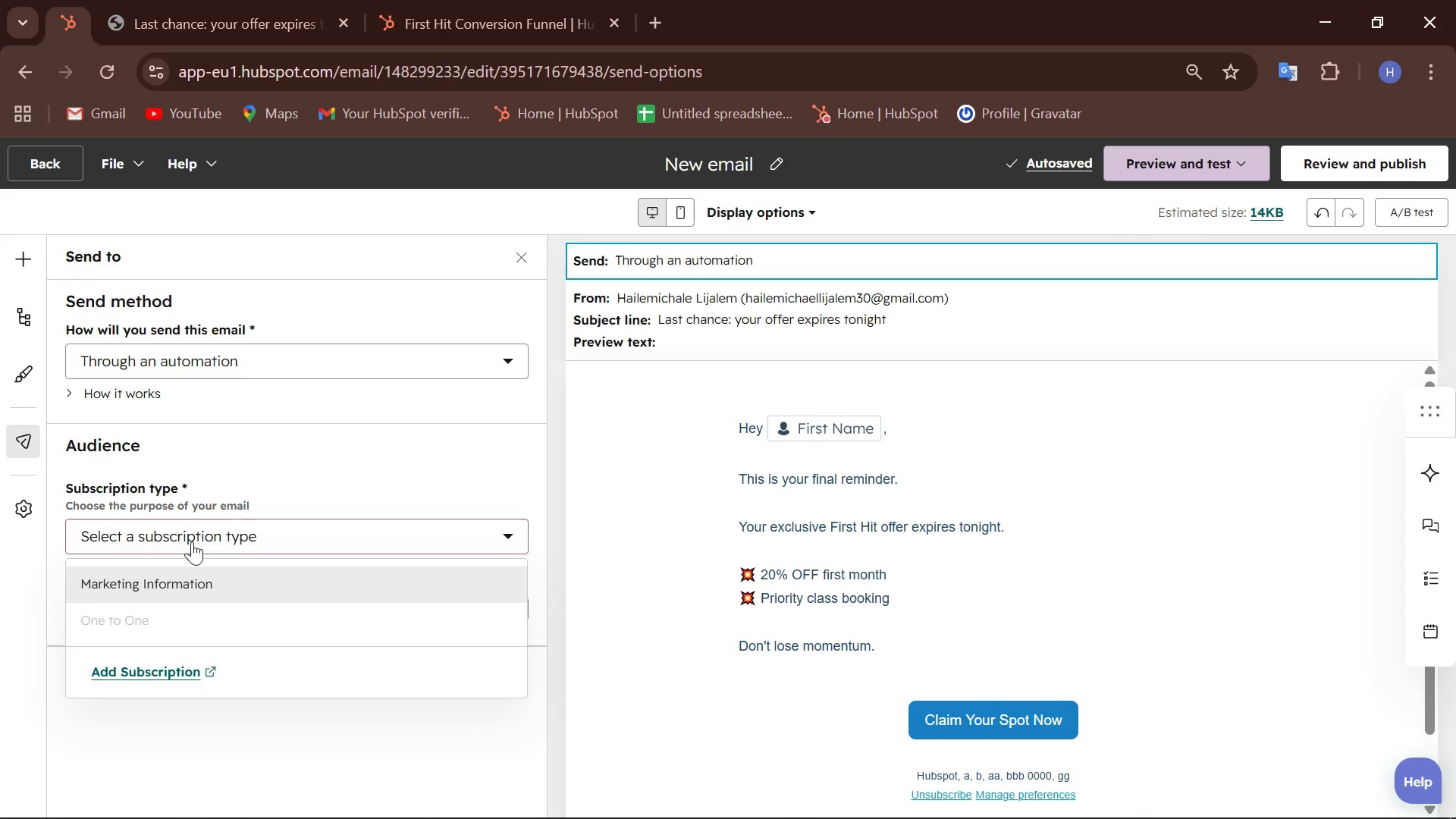 
double_click([192, 541])
 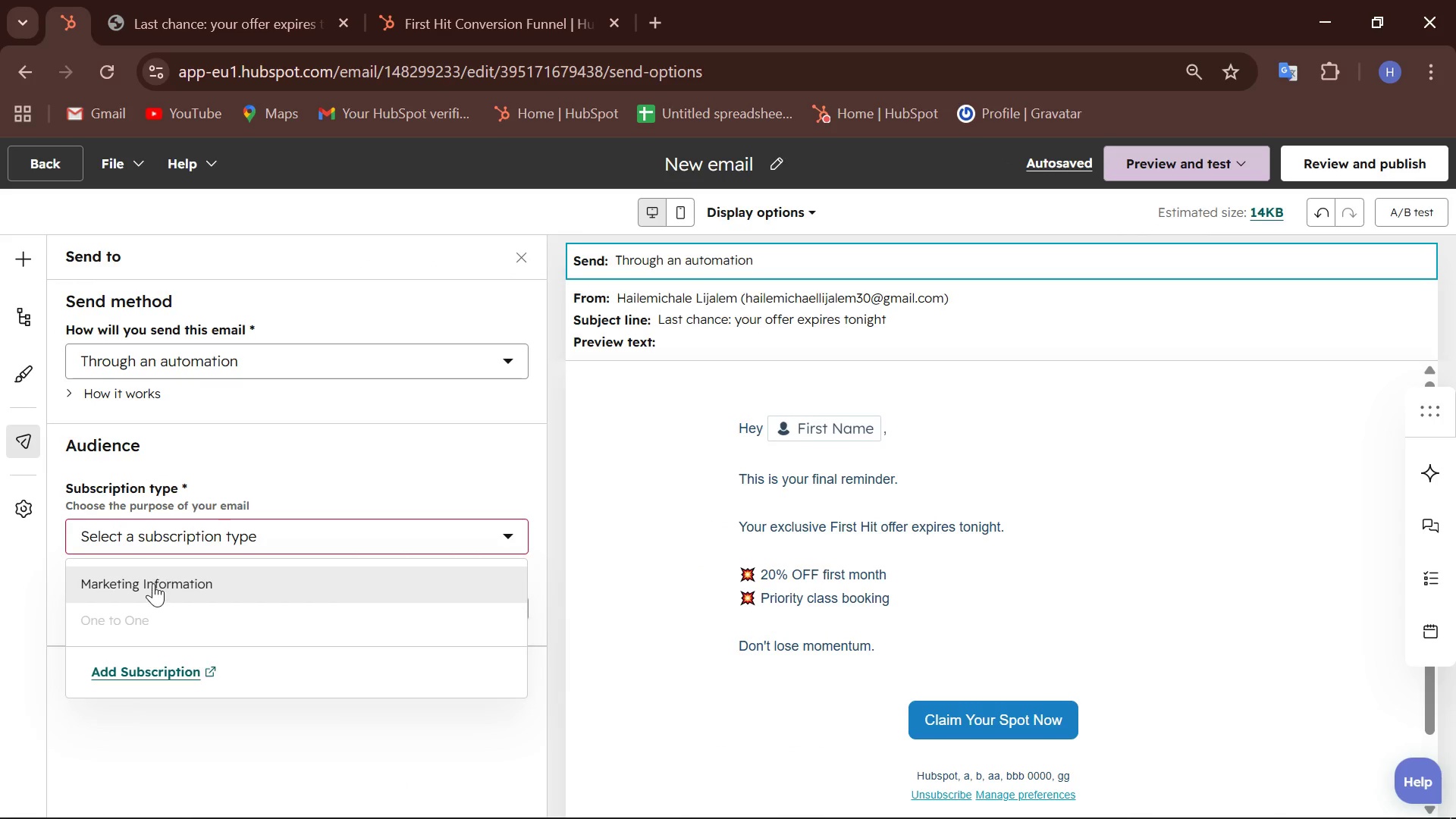 
left_click([153, 586])
 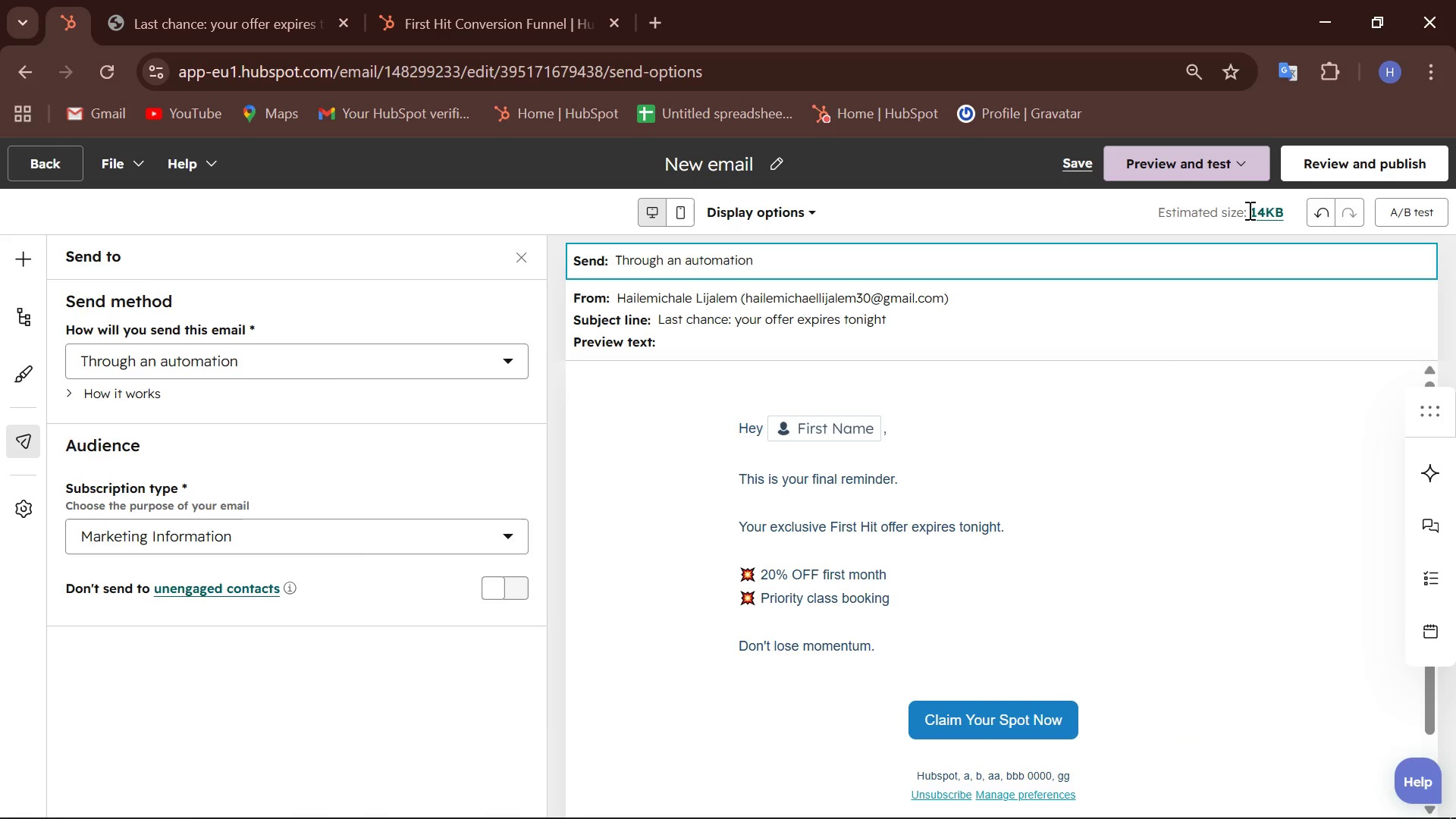 
left_click([1328, 172])
 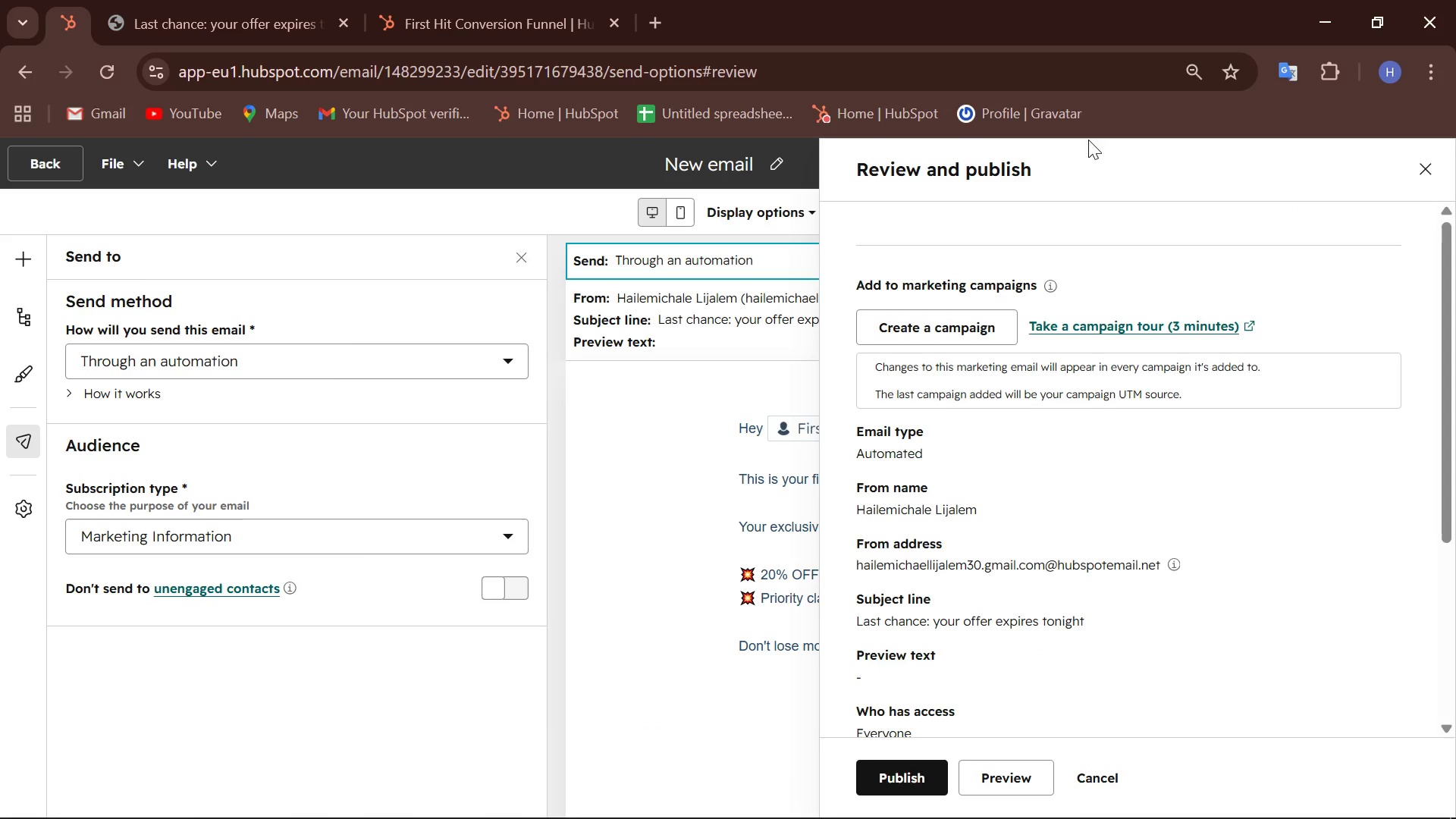 
left_click([1430, 168])
 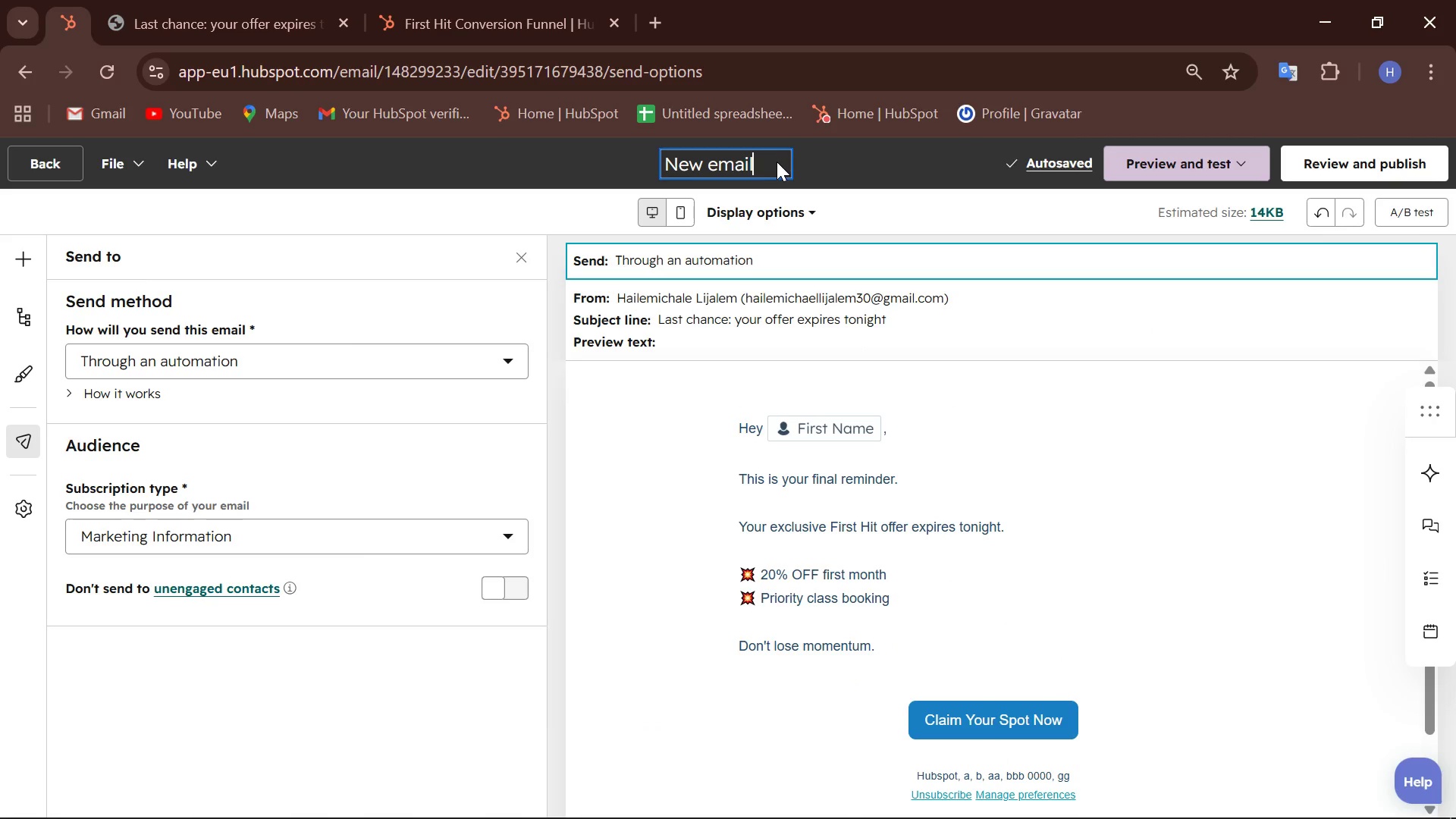 
hold_key(key=Backspace, duration=1.06)
 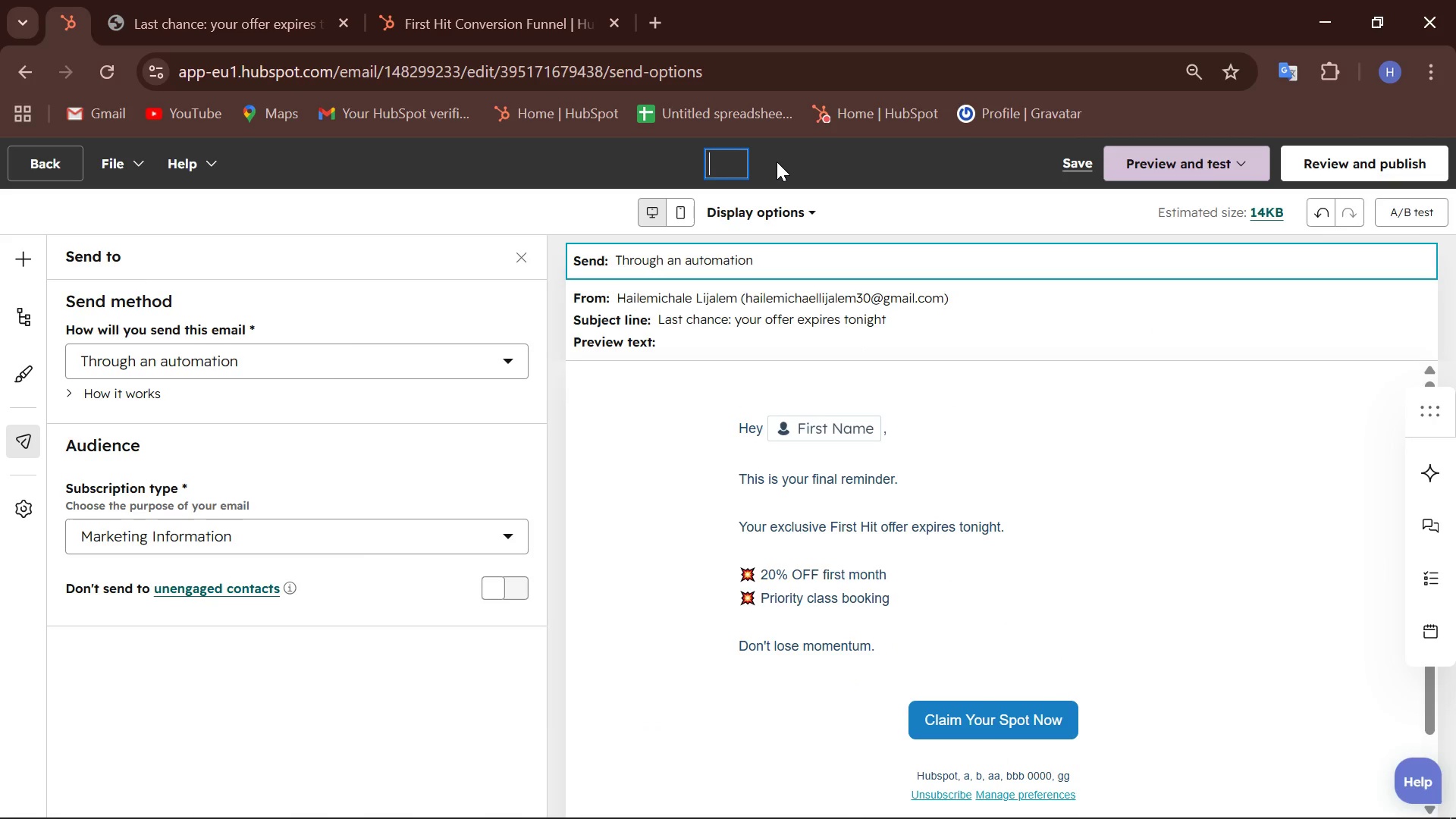 
type(After 5 Days)
 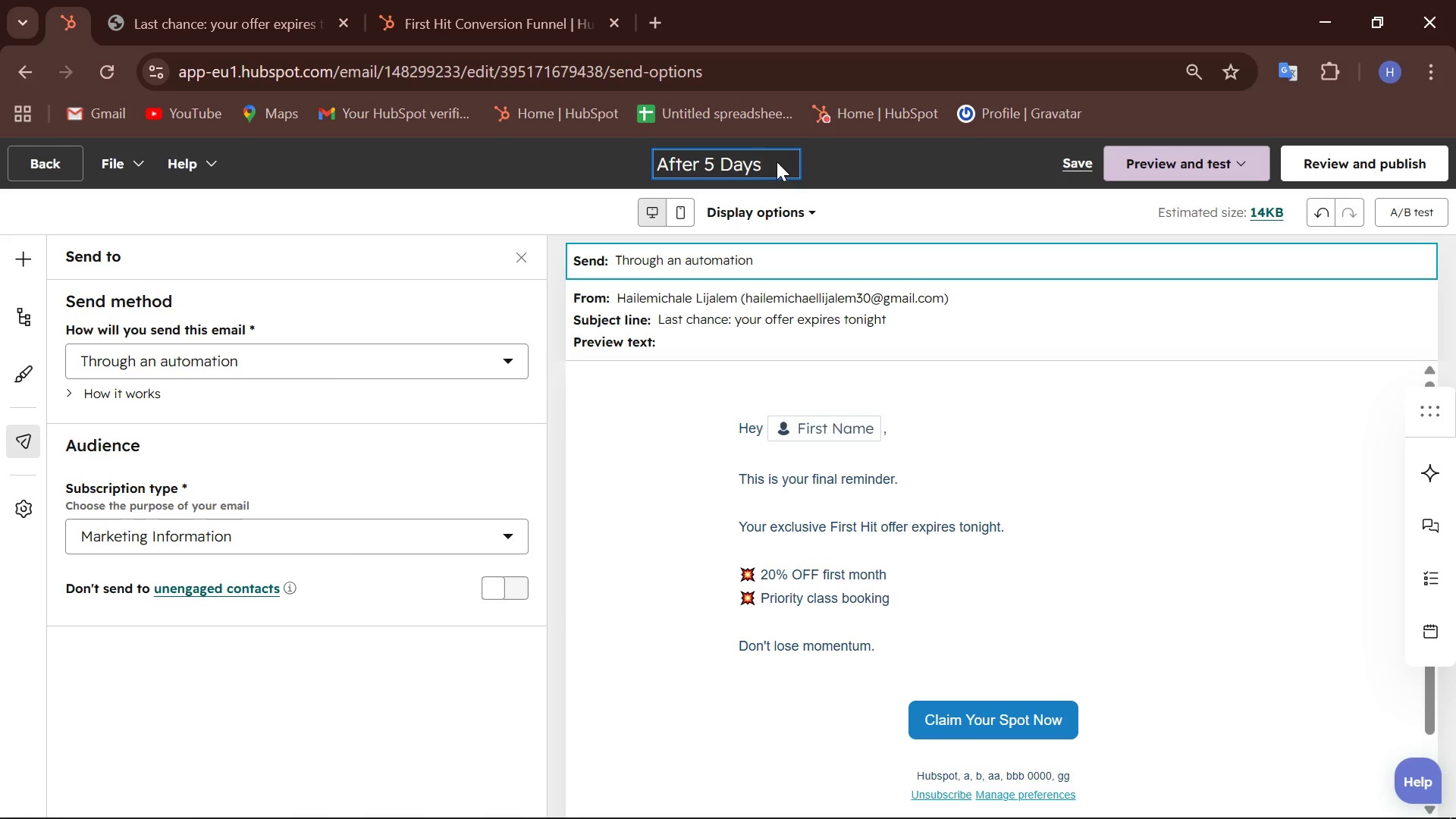 
left_click([278, 12])
 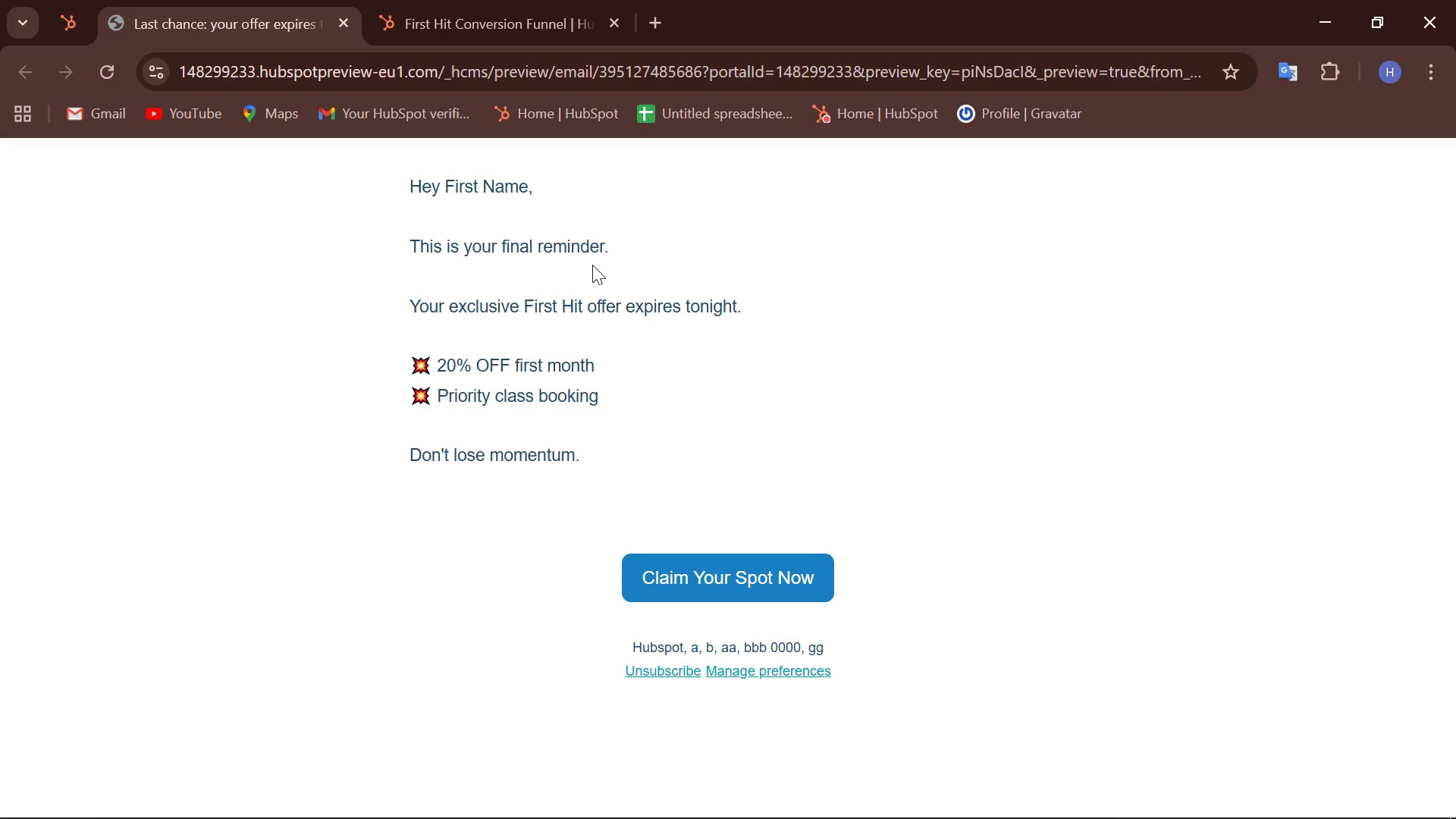 
scroll: coordinate [592, 265], scroll_direction: up, amount: 14.0
 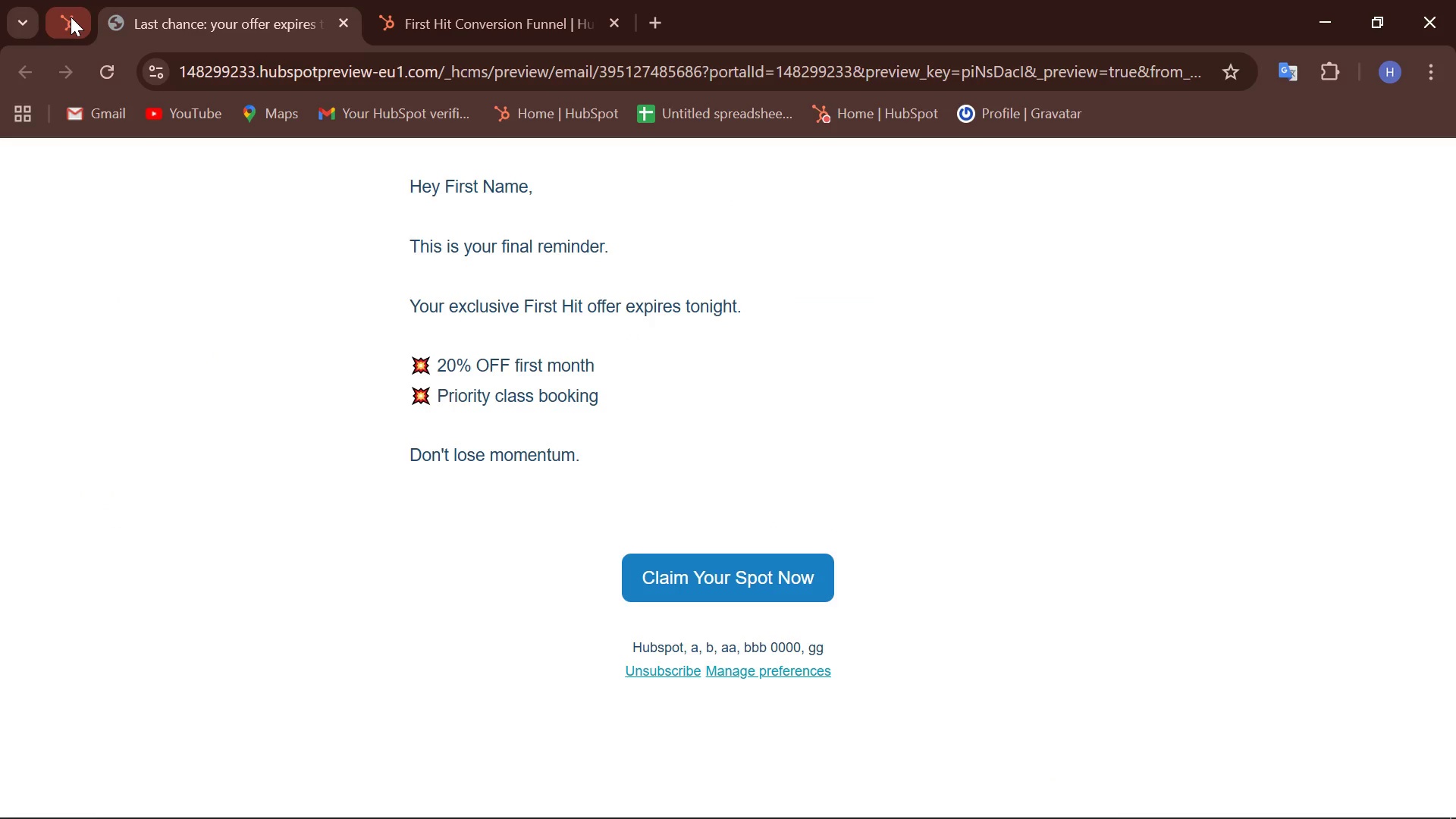 
left_click([71, 17])
 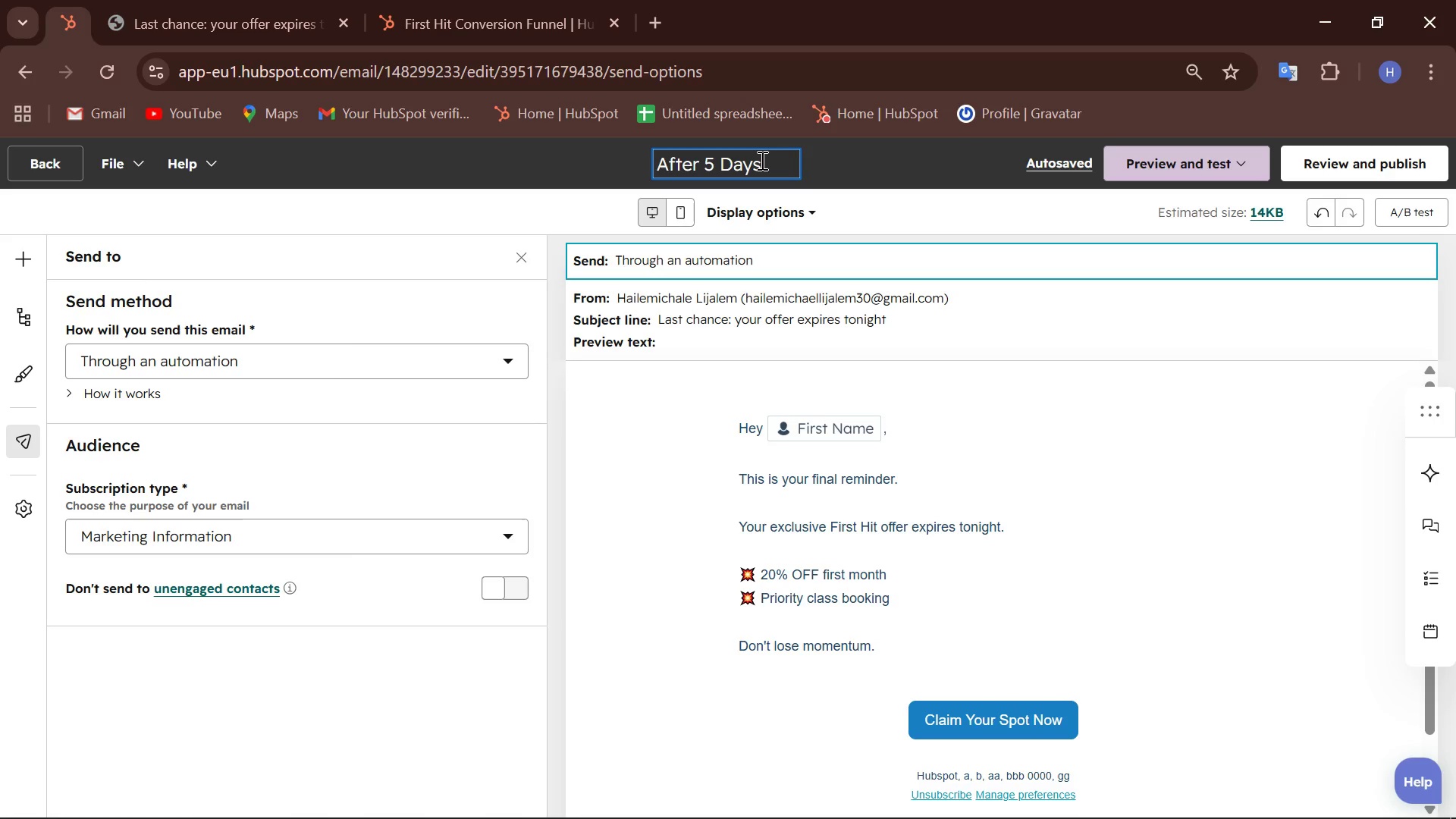 
wait(11.08)
 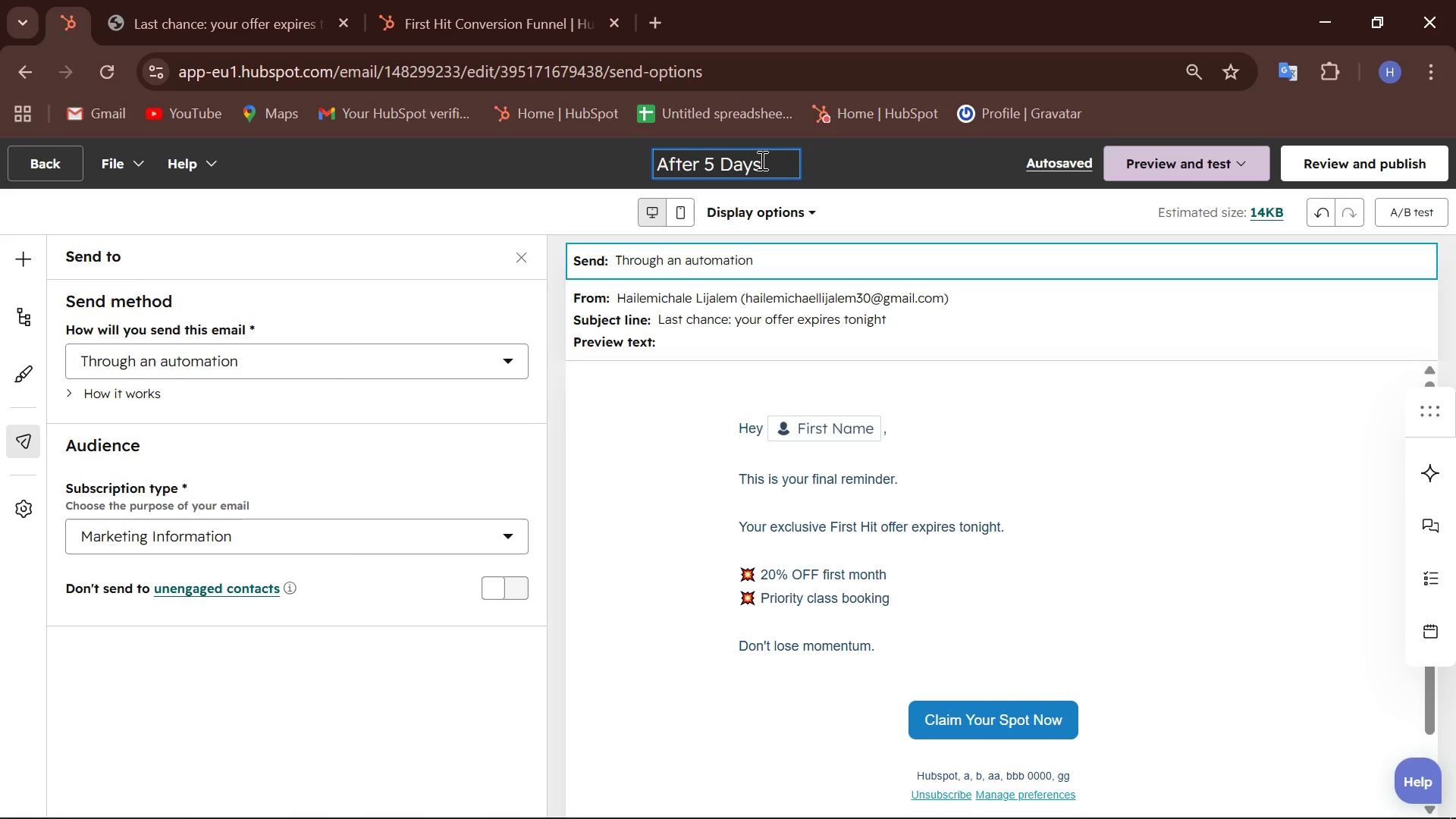 
type( (Urgency))
 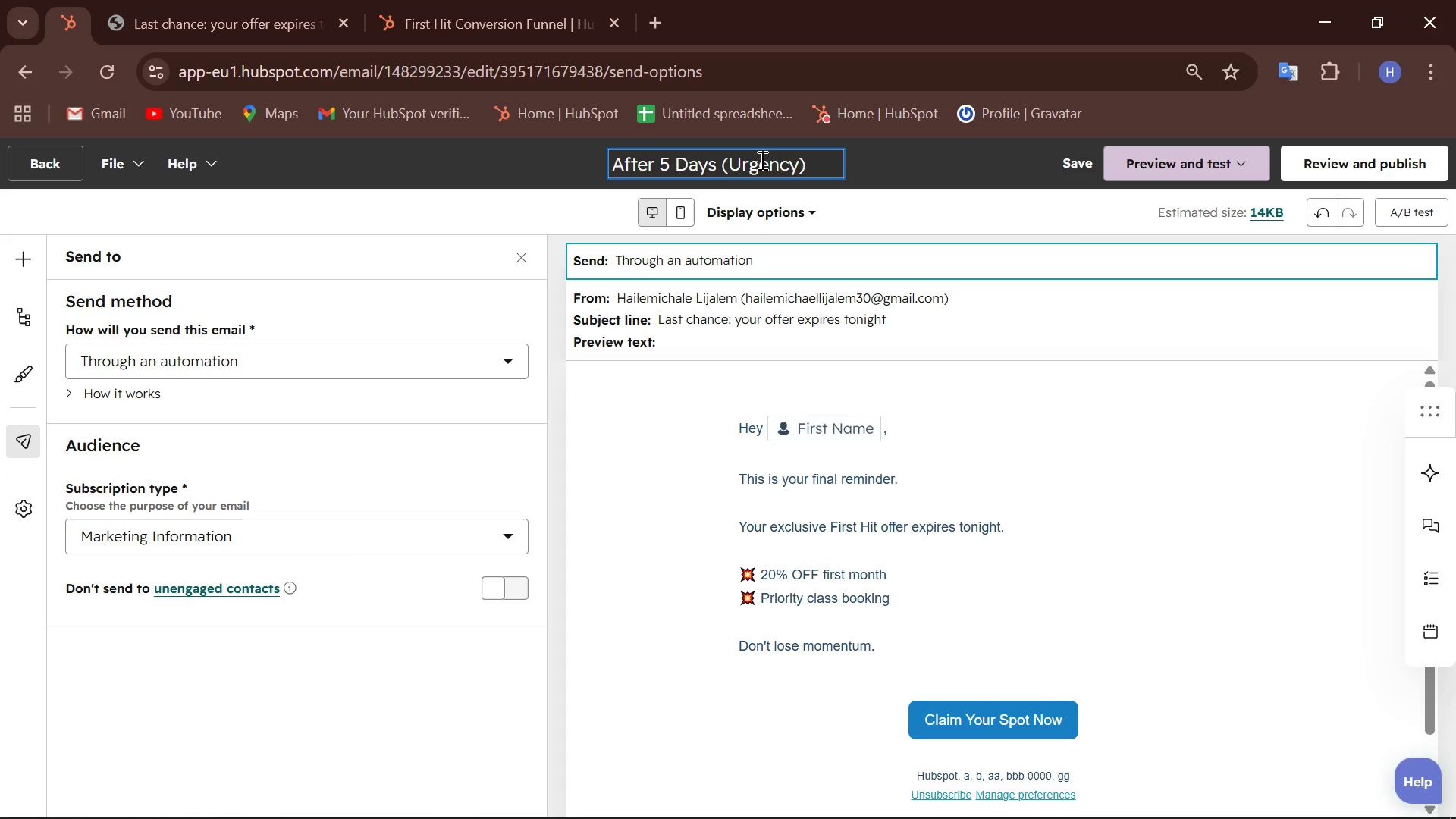 
key(ArrowLeft)
 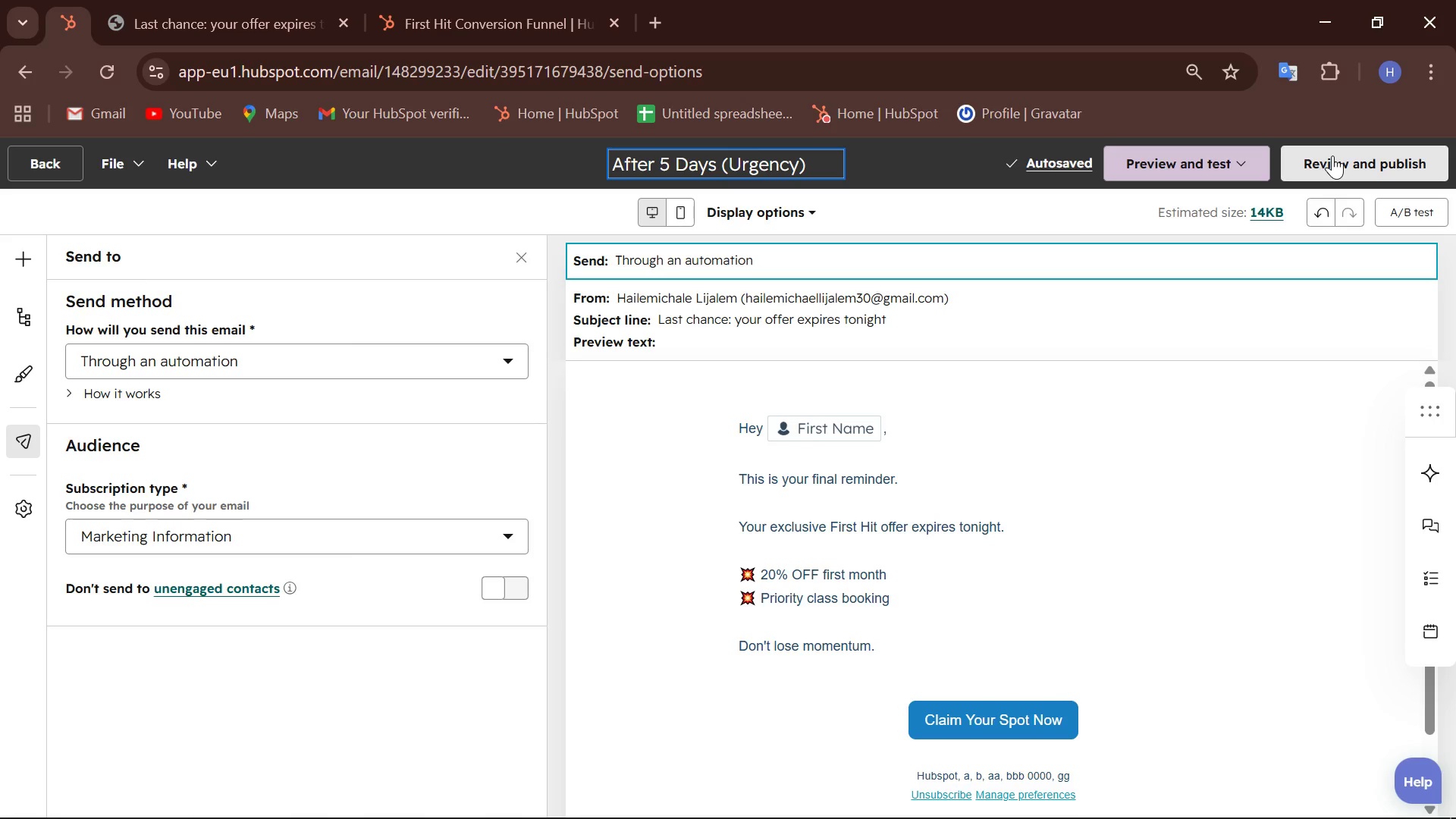 
key(Shift+ShiftLeft)
 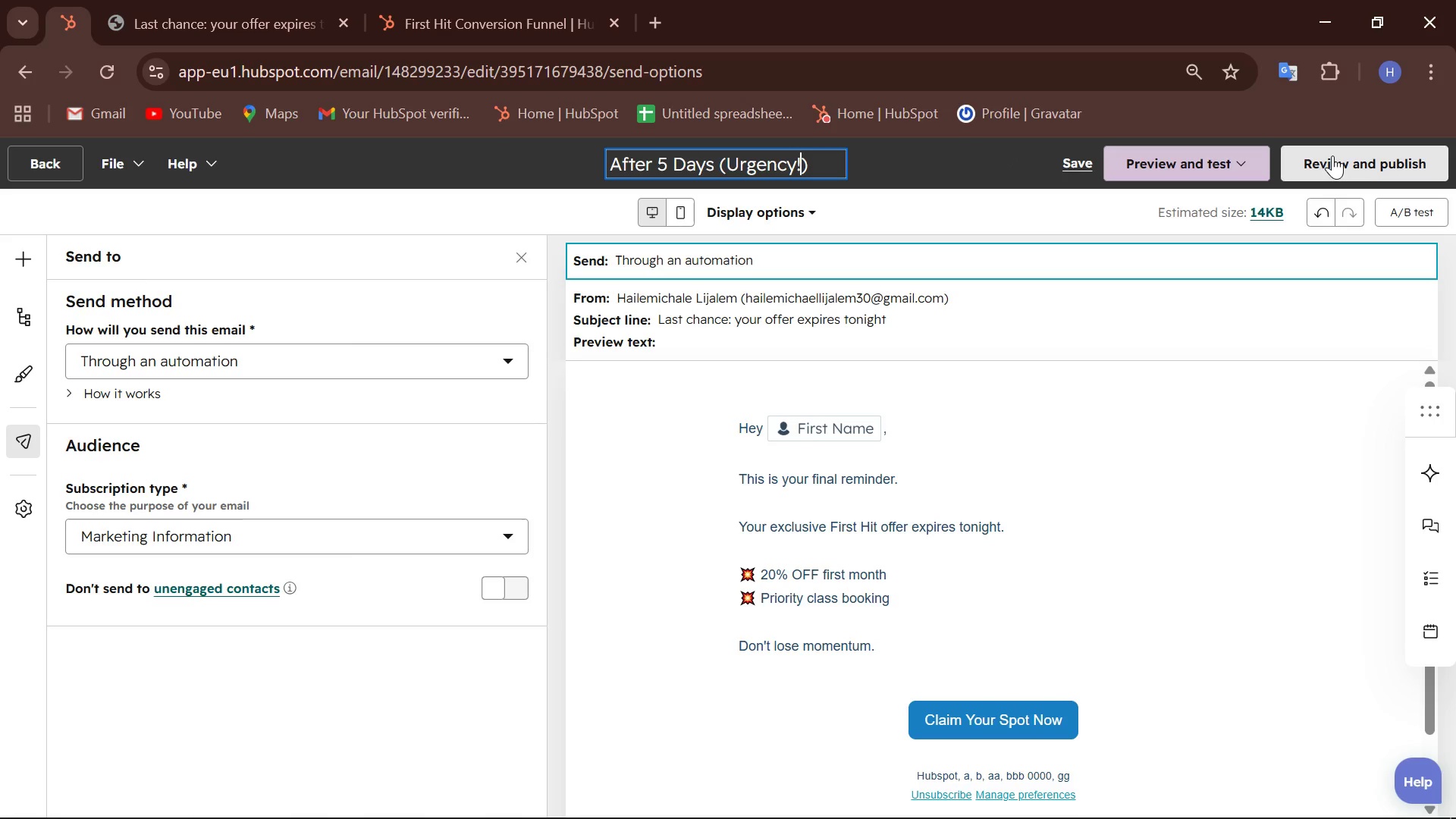 
key(Shift+1)
 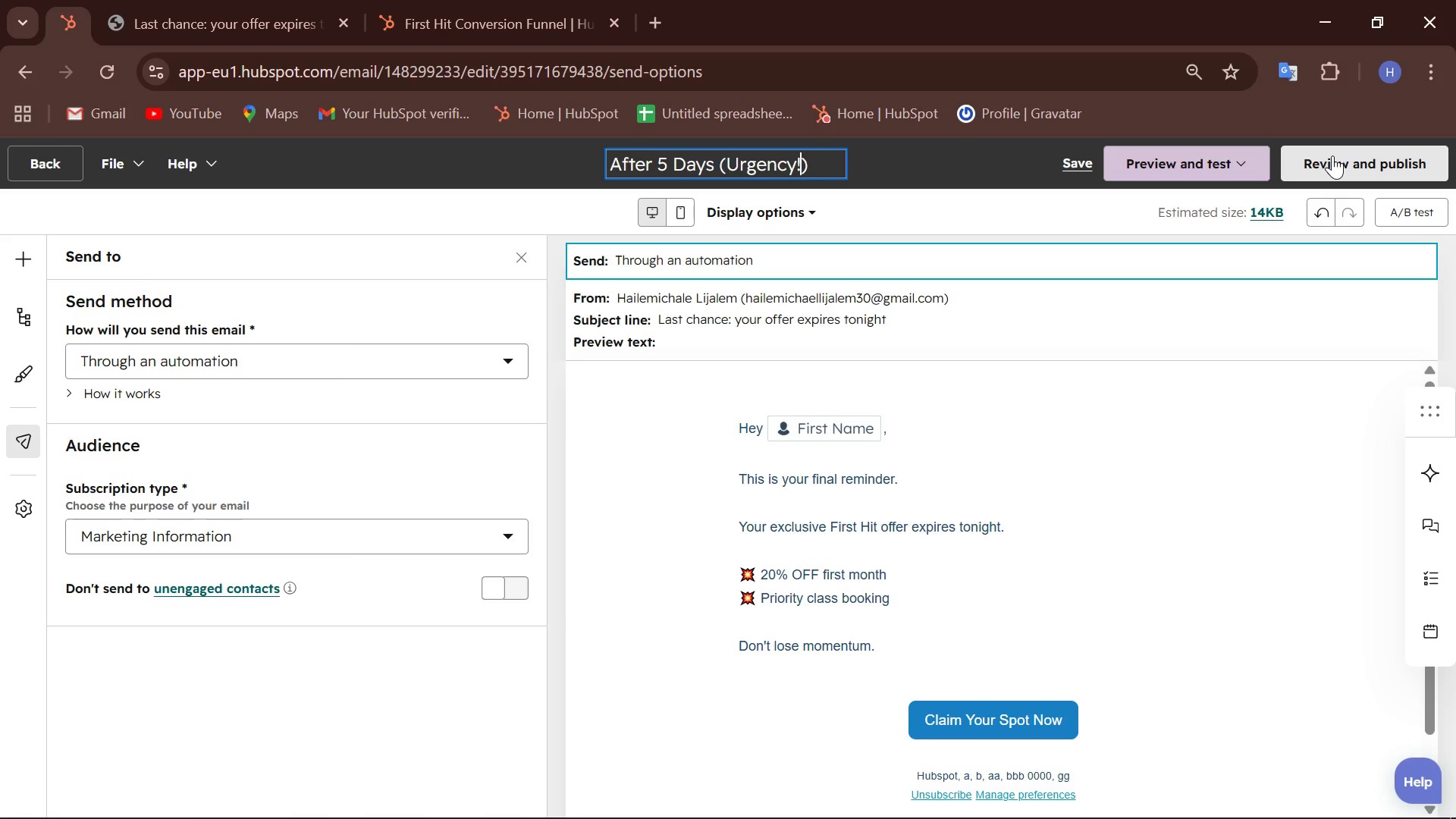 
key(Backspace)
 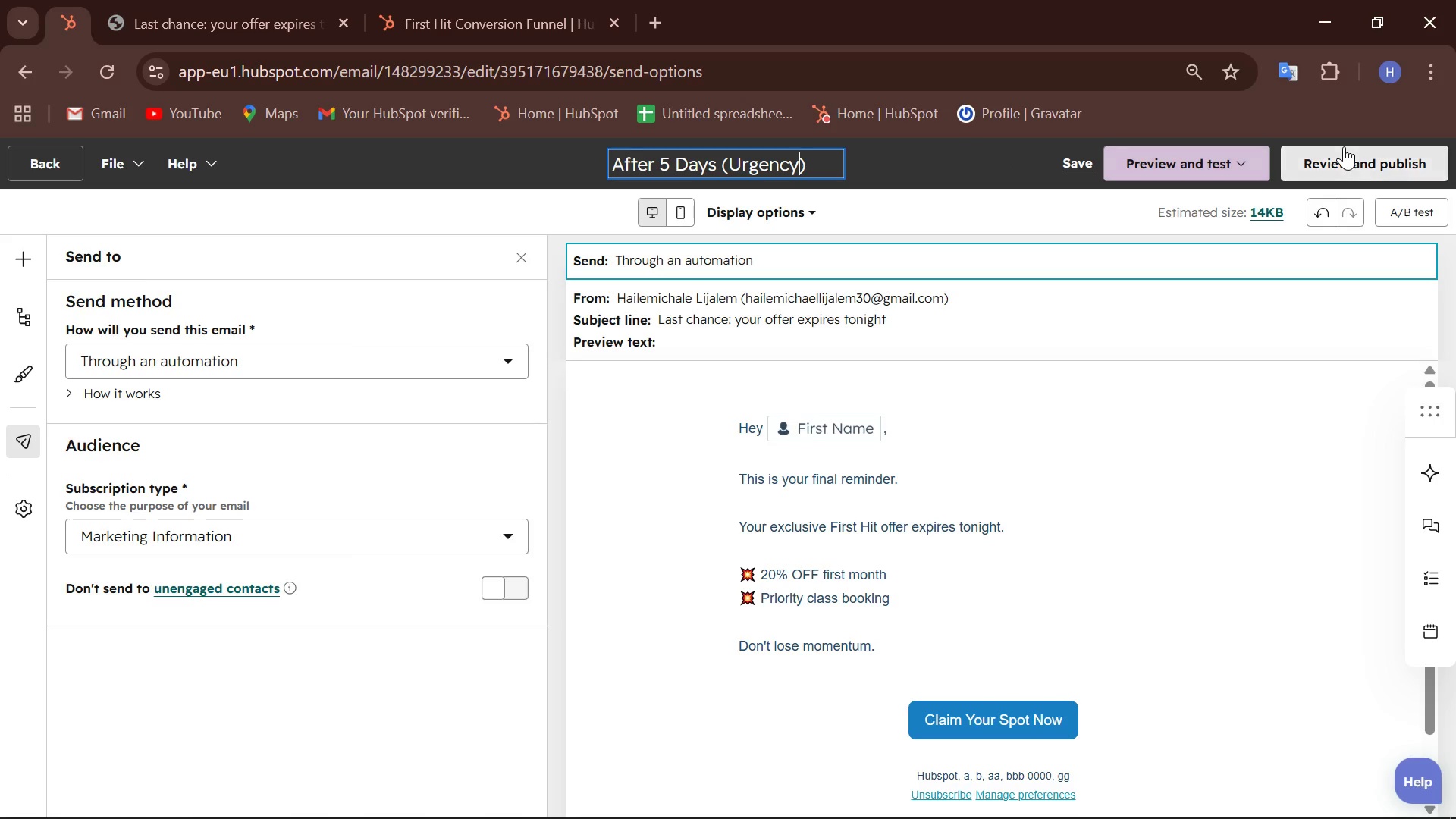 
left_click([1342, 158])